 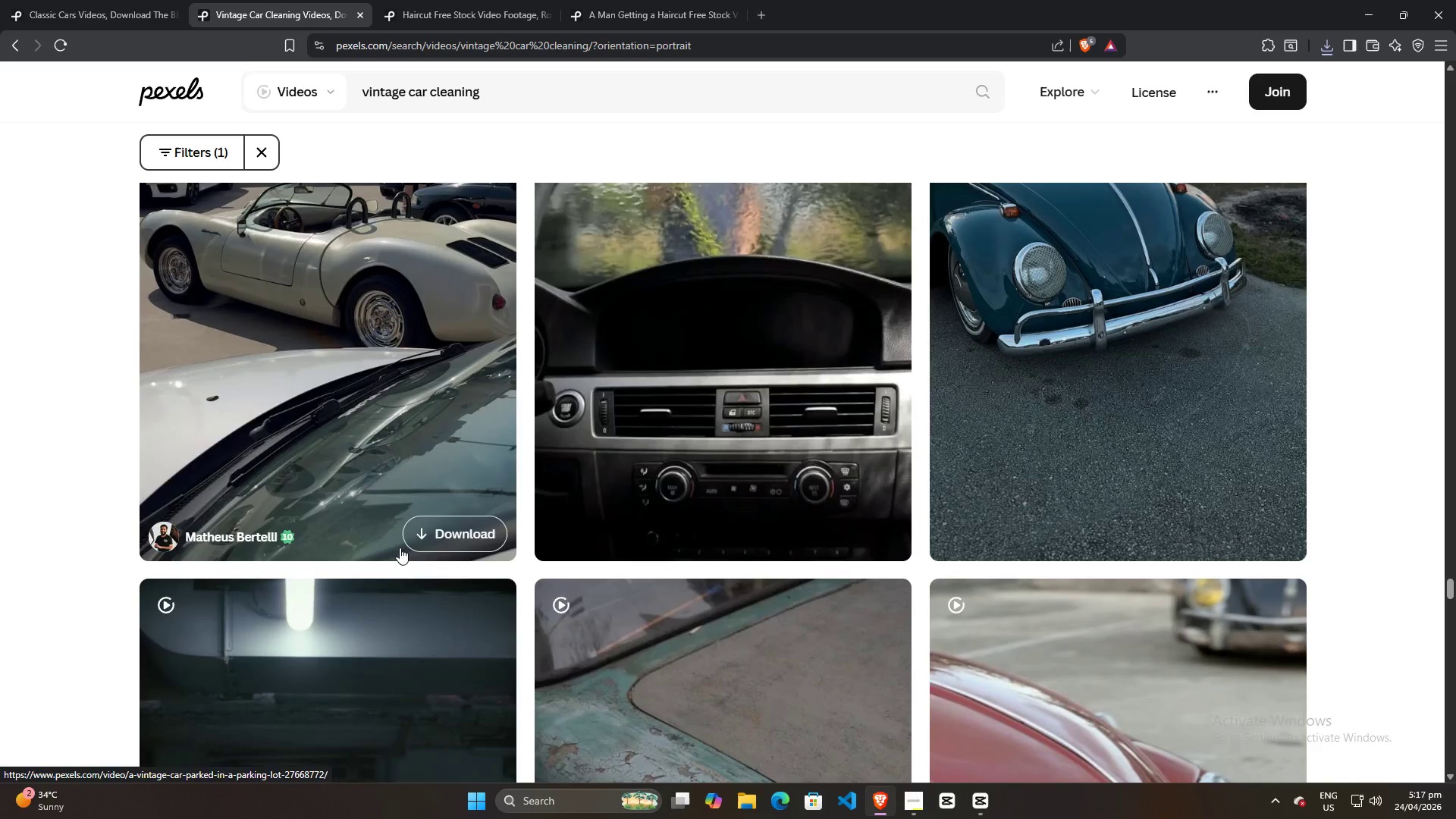 
hold_key(key=Equal, duration=1.5)
 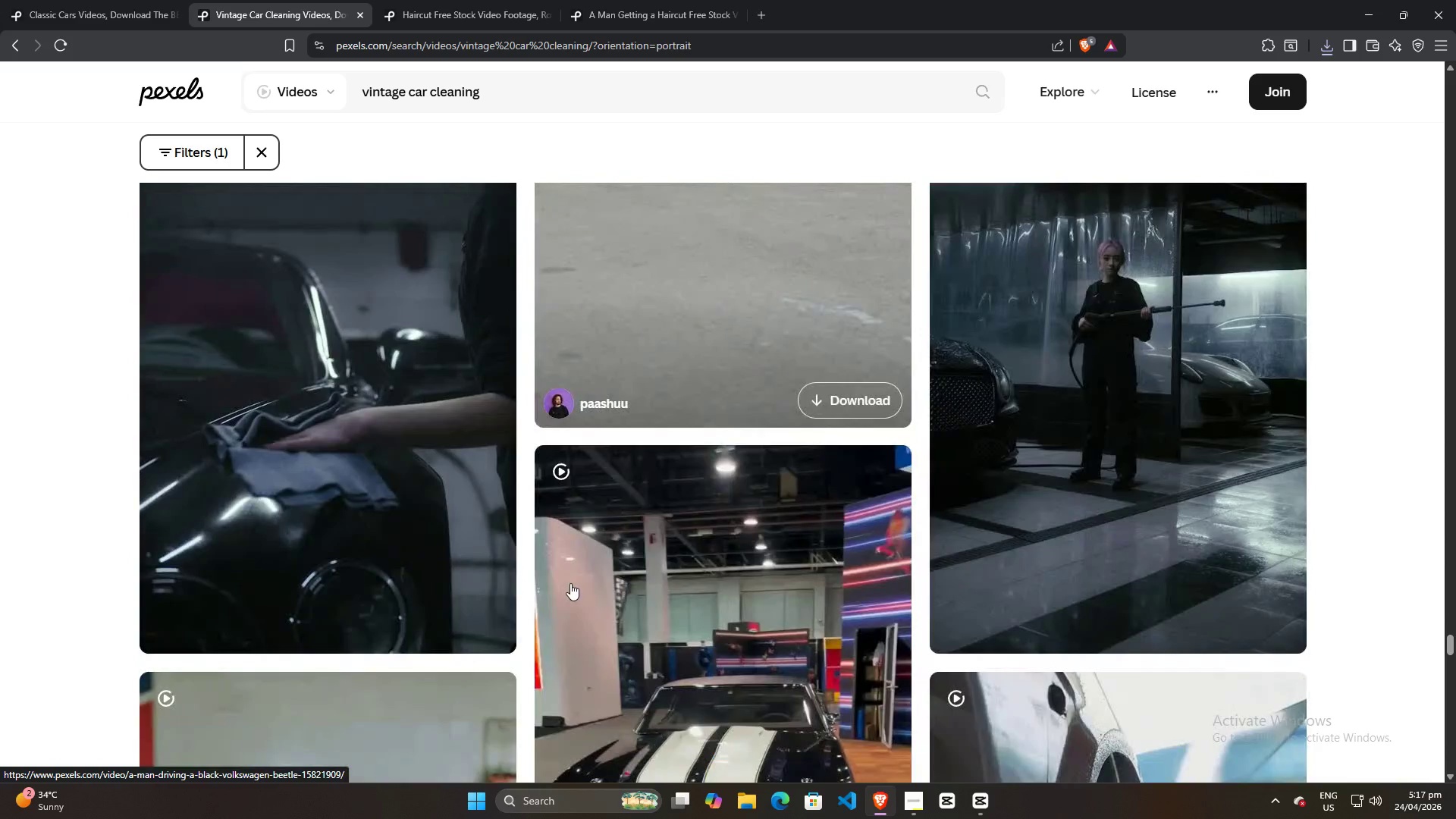 
hold_key(key=Equal, duration=1.08)
 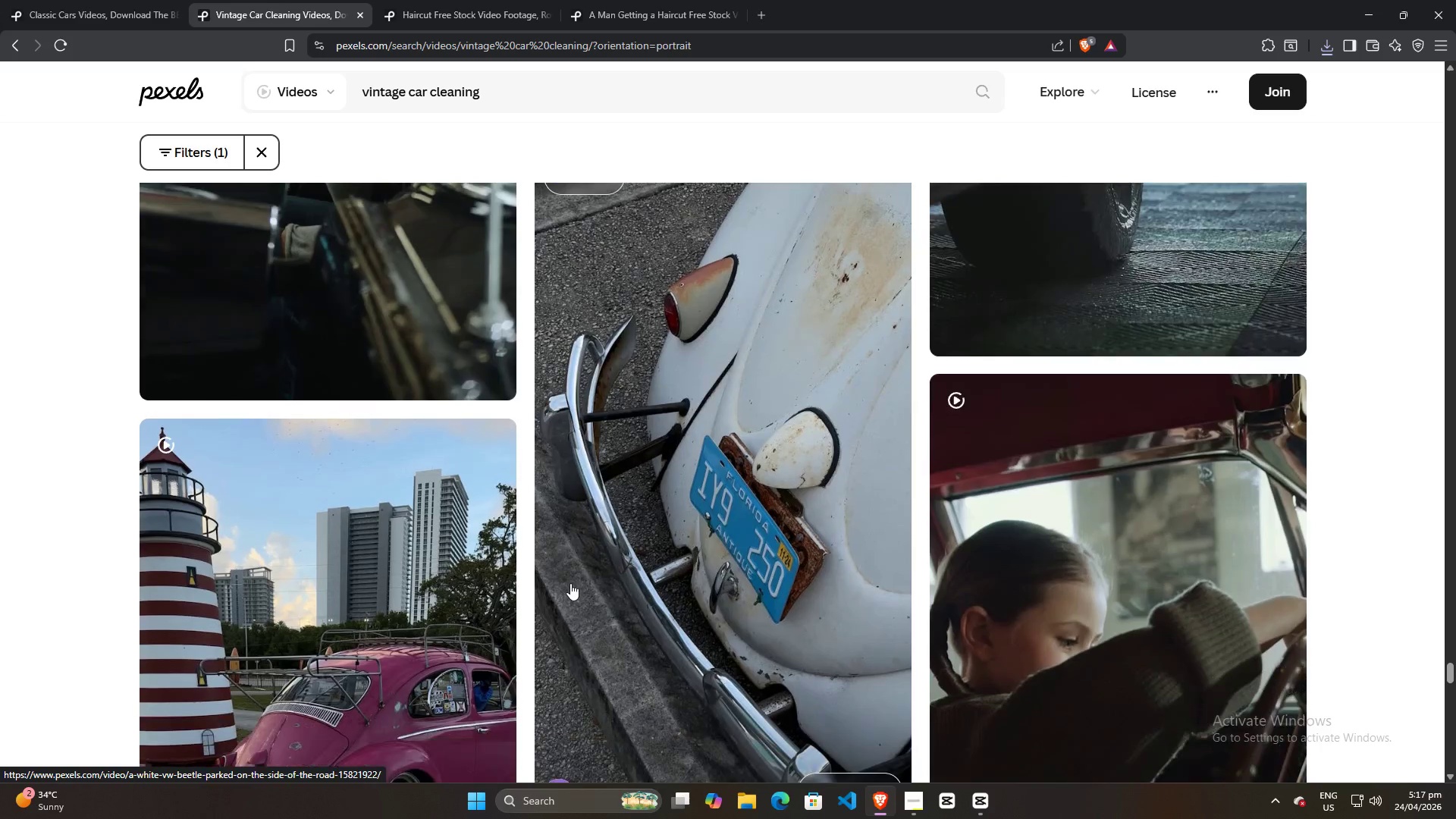 
scroll: coordinate [567, 584], scroll_direction: down, amount: 31.0
 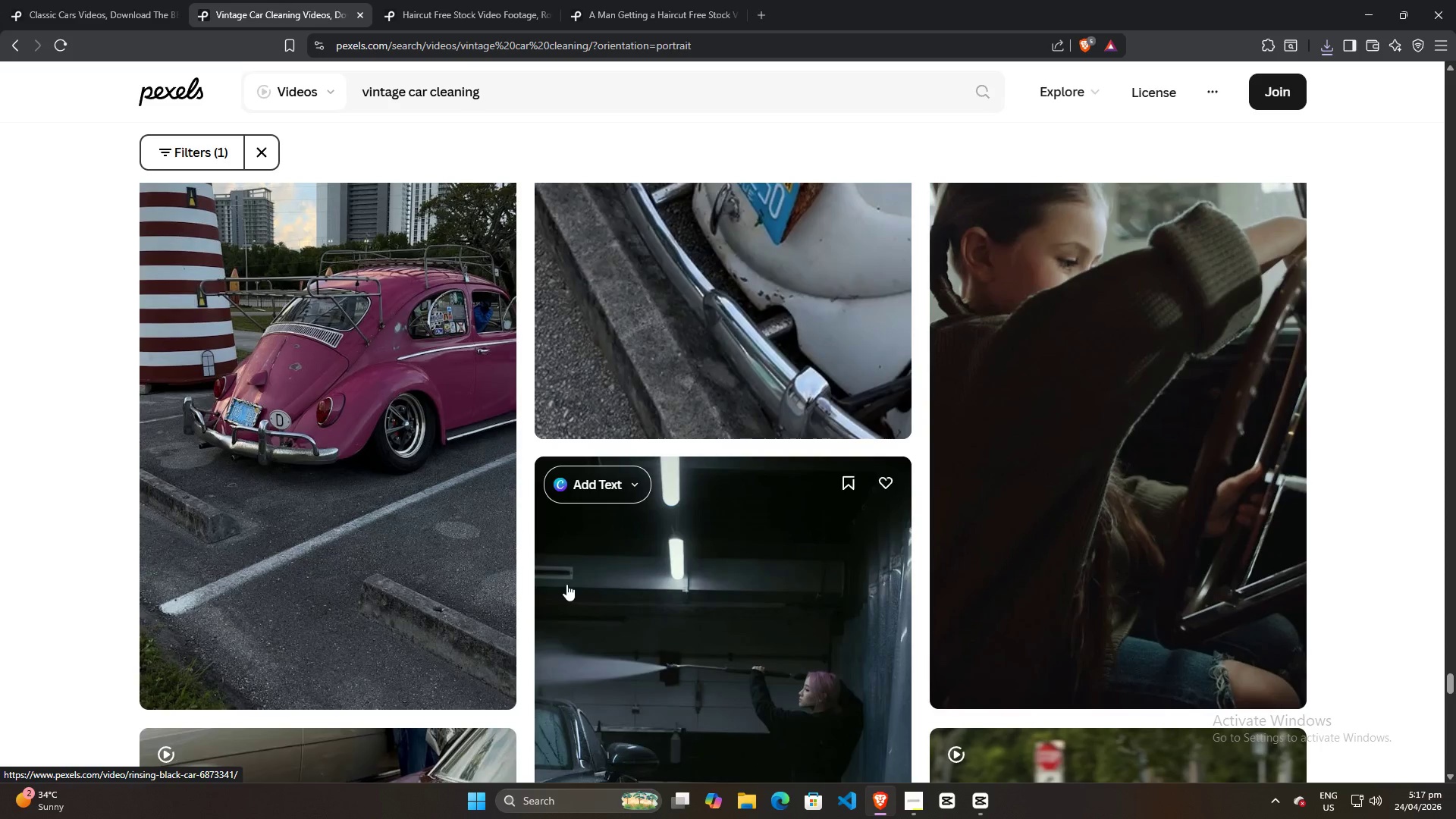 
key(Backspace)
 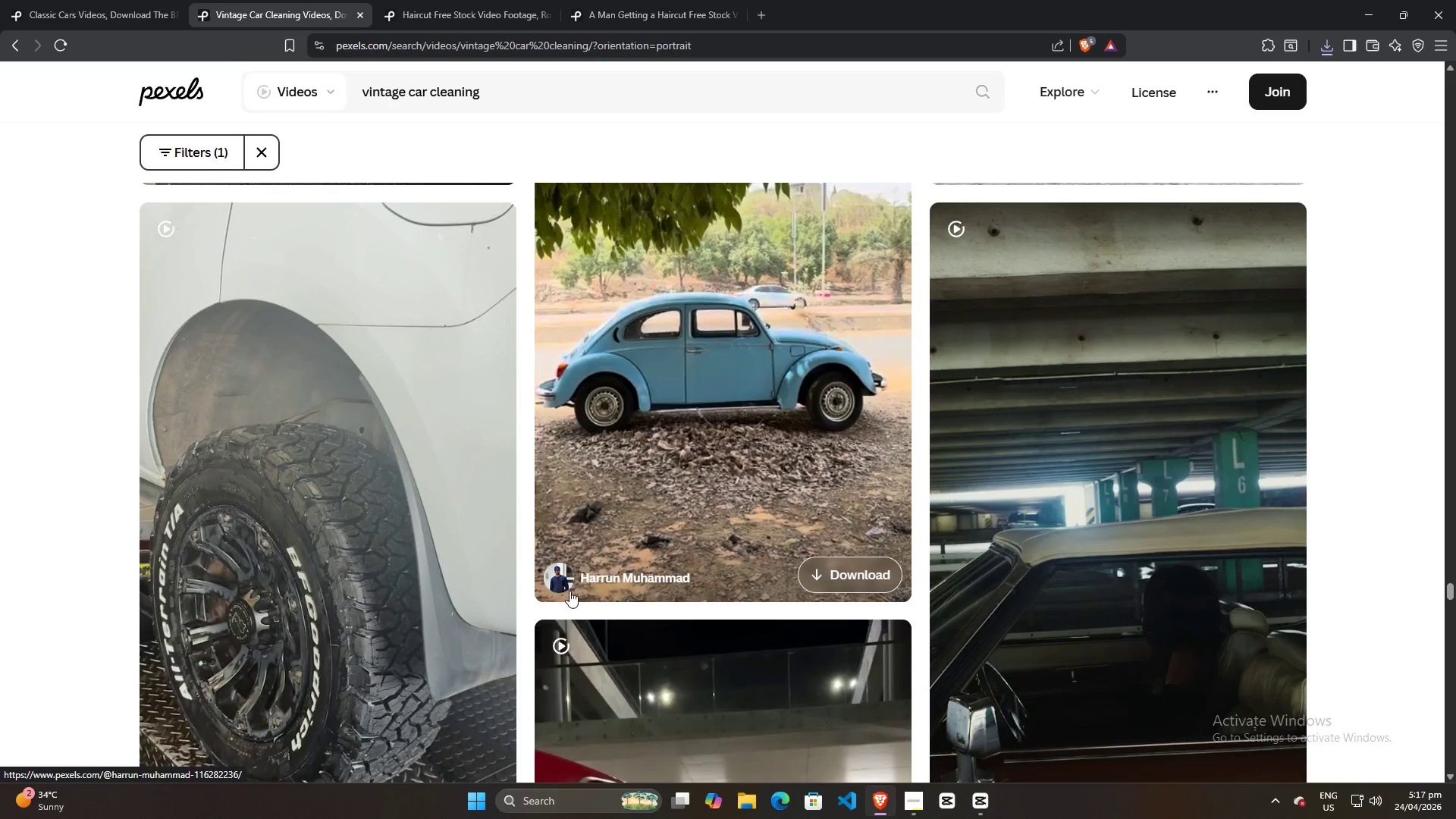 
scroll: coordinate [566, 584], scroll_direction: down, amount: 15.0
 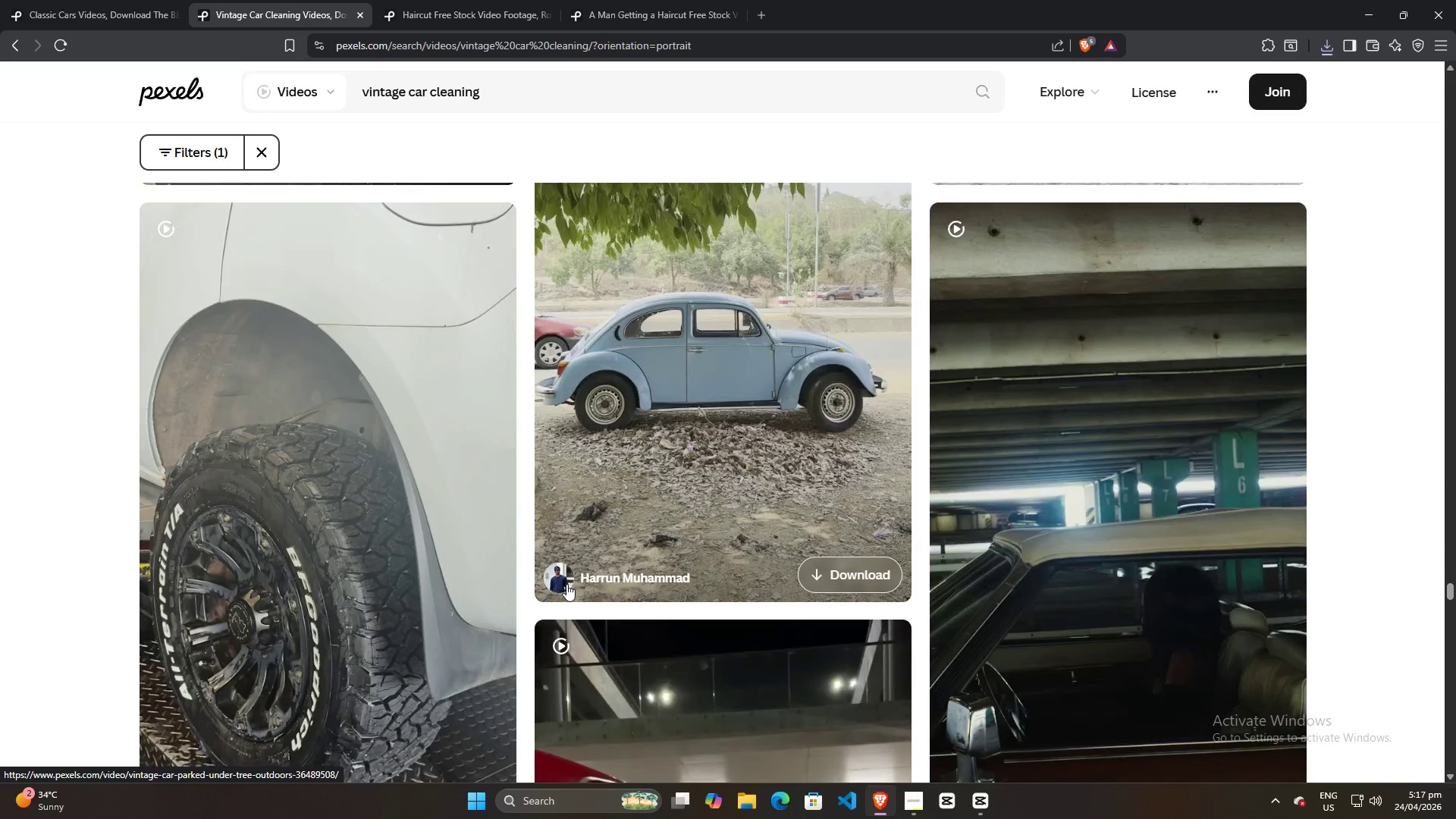 
scroll: coordinate [593, 598], scroll_direction: up, amount: 7.0
 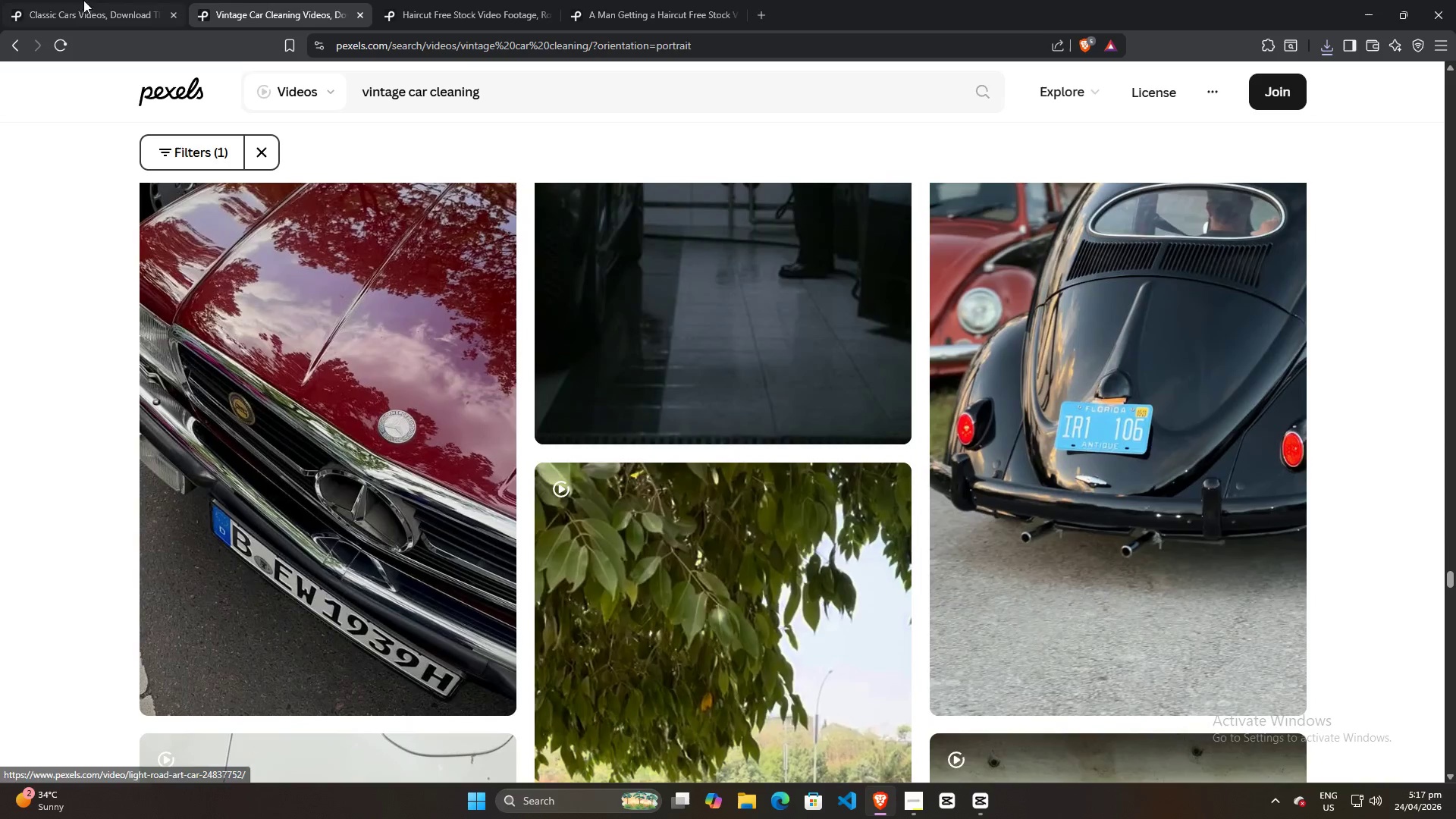 
left_click([99, 0])
 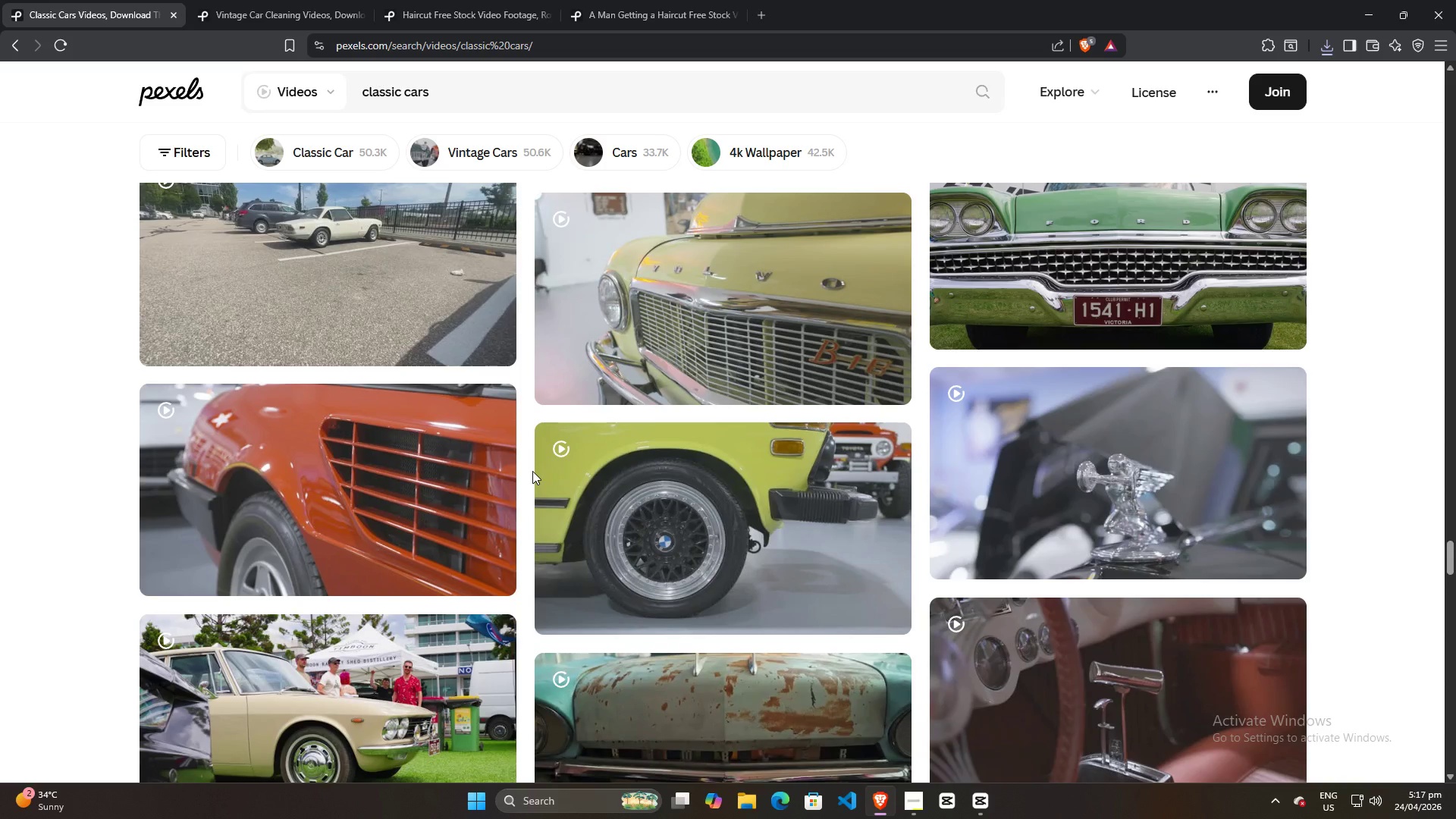 
scroll: coordinate [463, 544], scroll_direction: down, amount: 21.0
 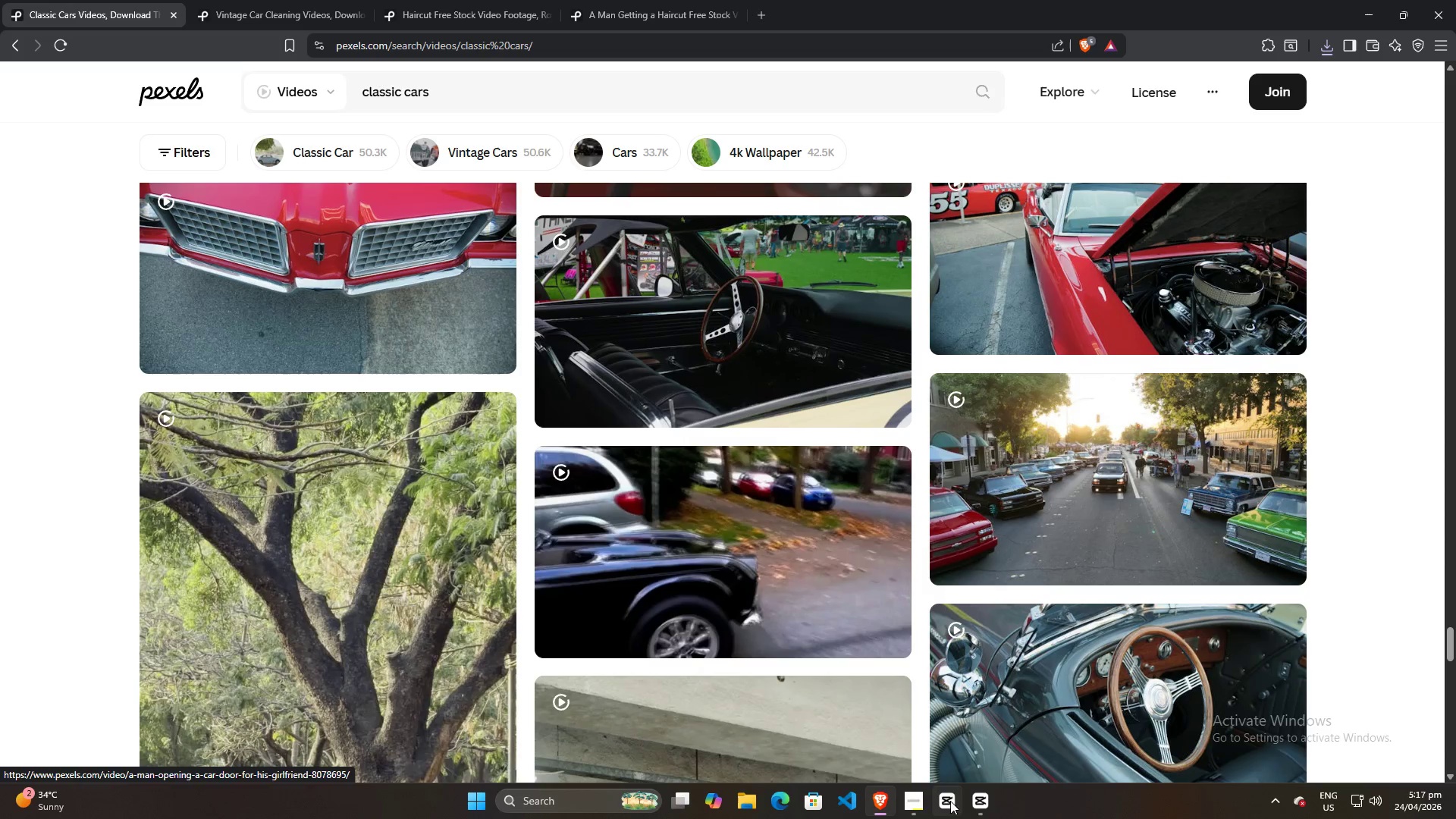 
left_click([980, 813])
 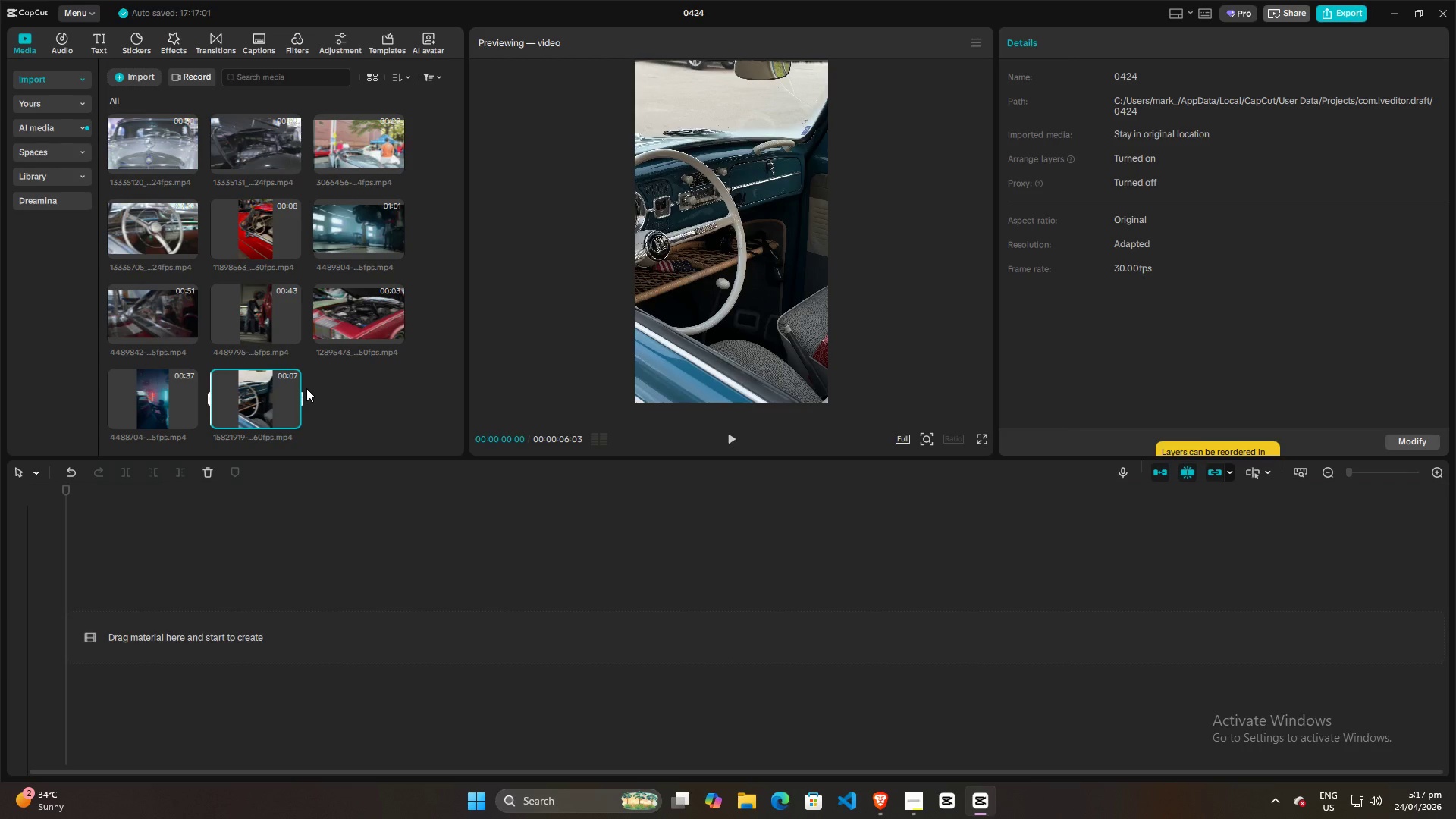 
scroll: coordinate [339, 383], scroll_direction: up, amount: 3.0
 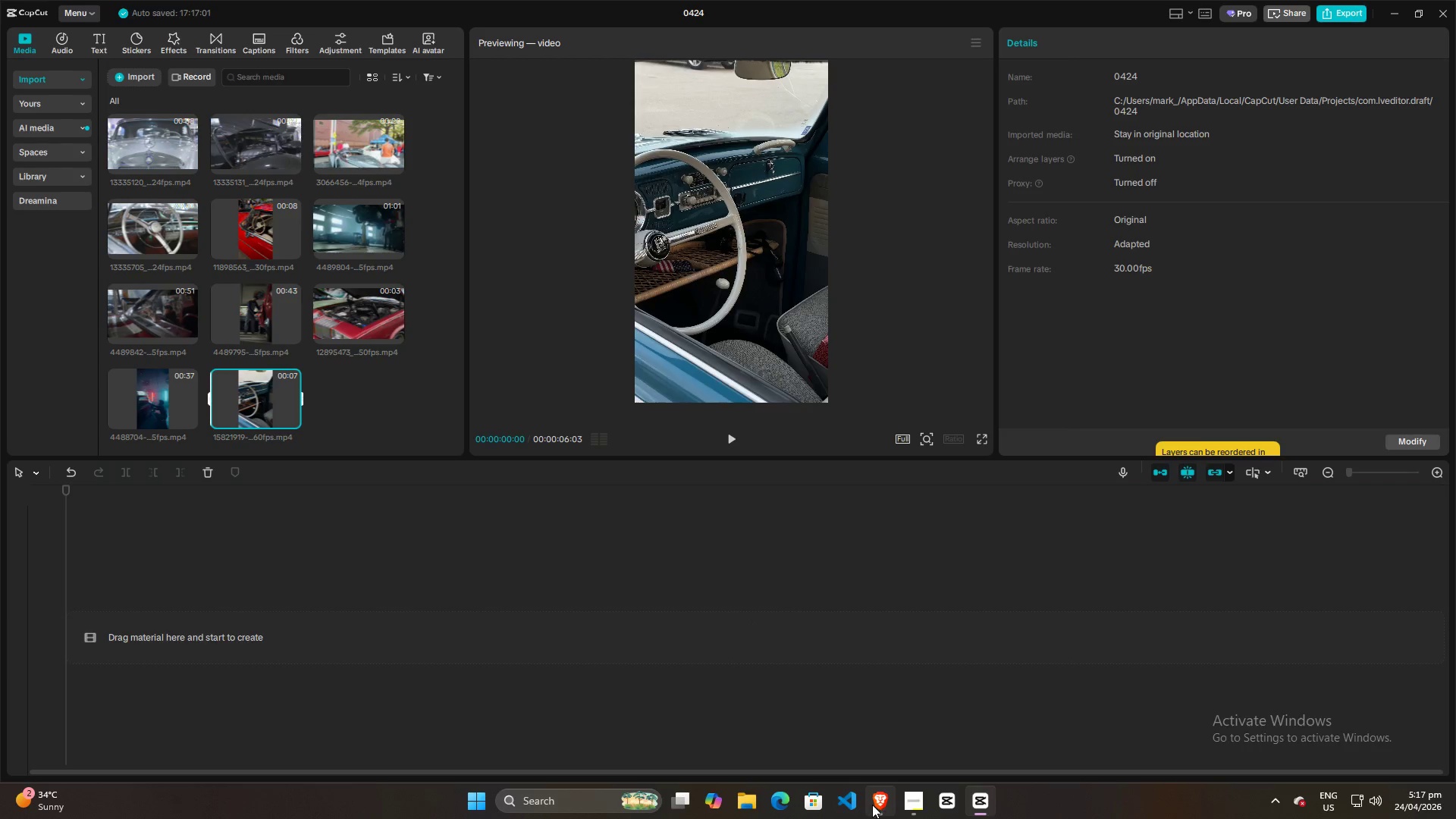 
left_click([874, 806])
 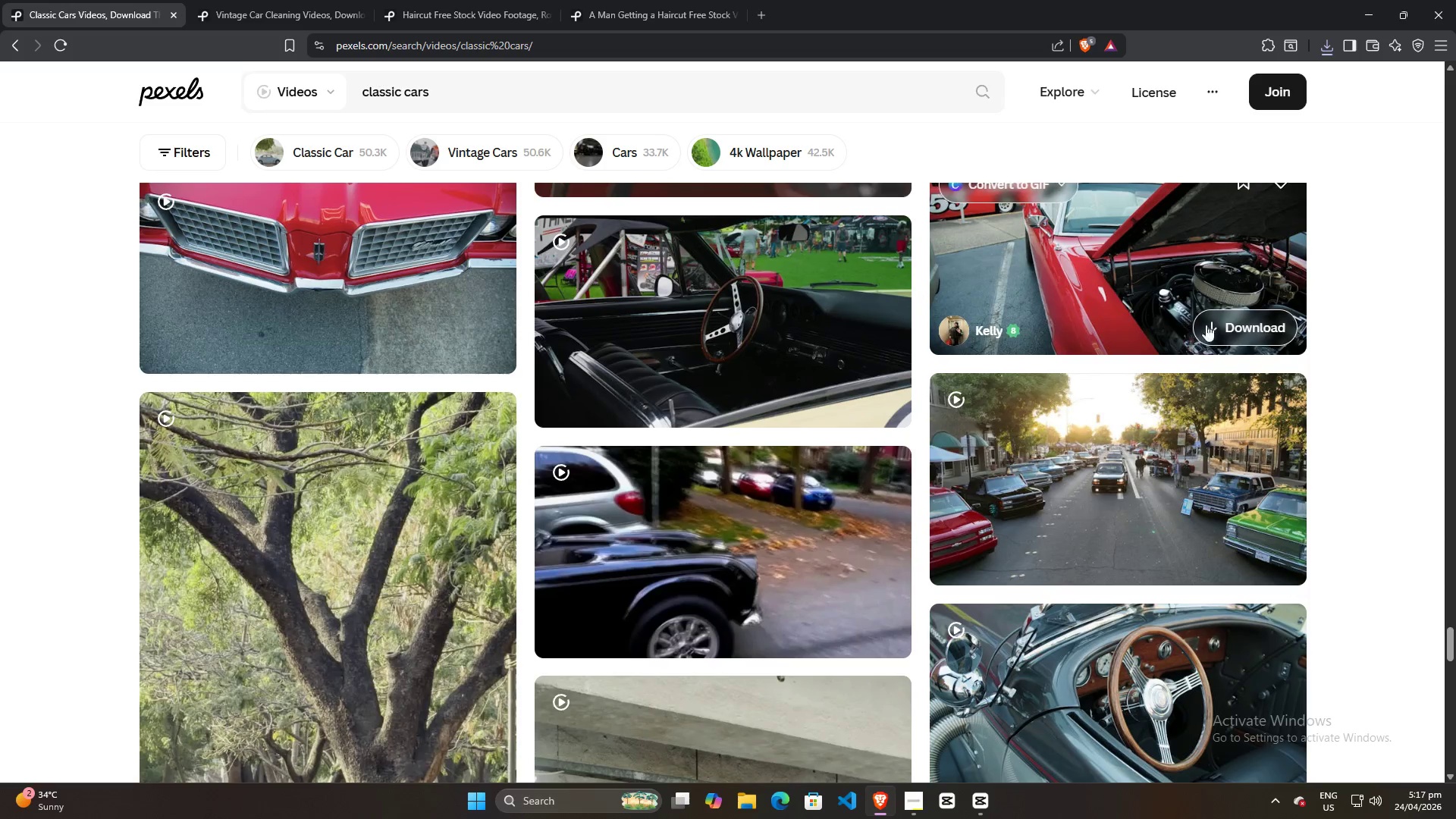 
left_click([1227, 325])
 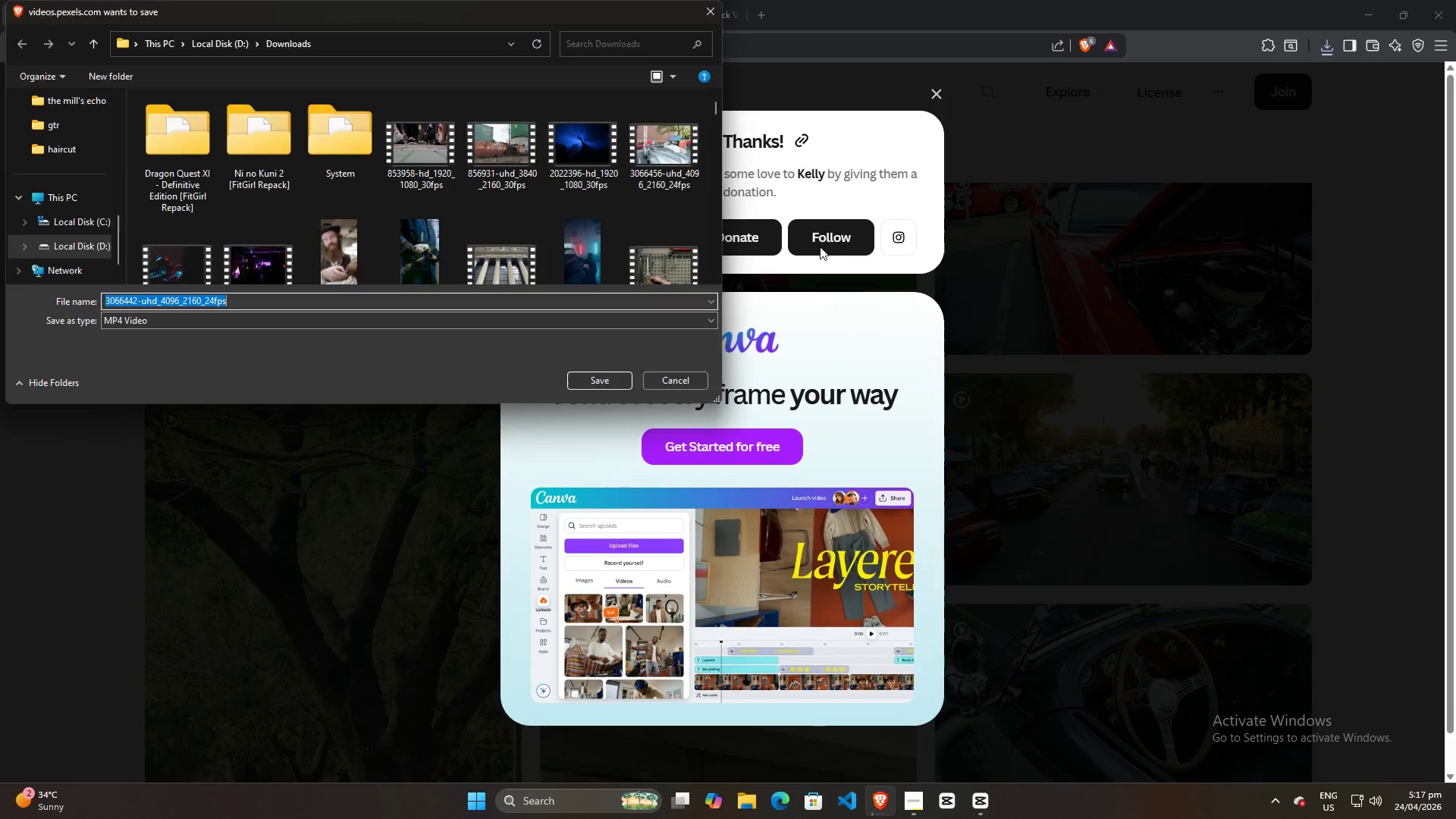 
left_click([589, 379])
 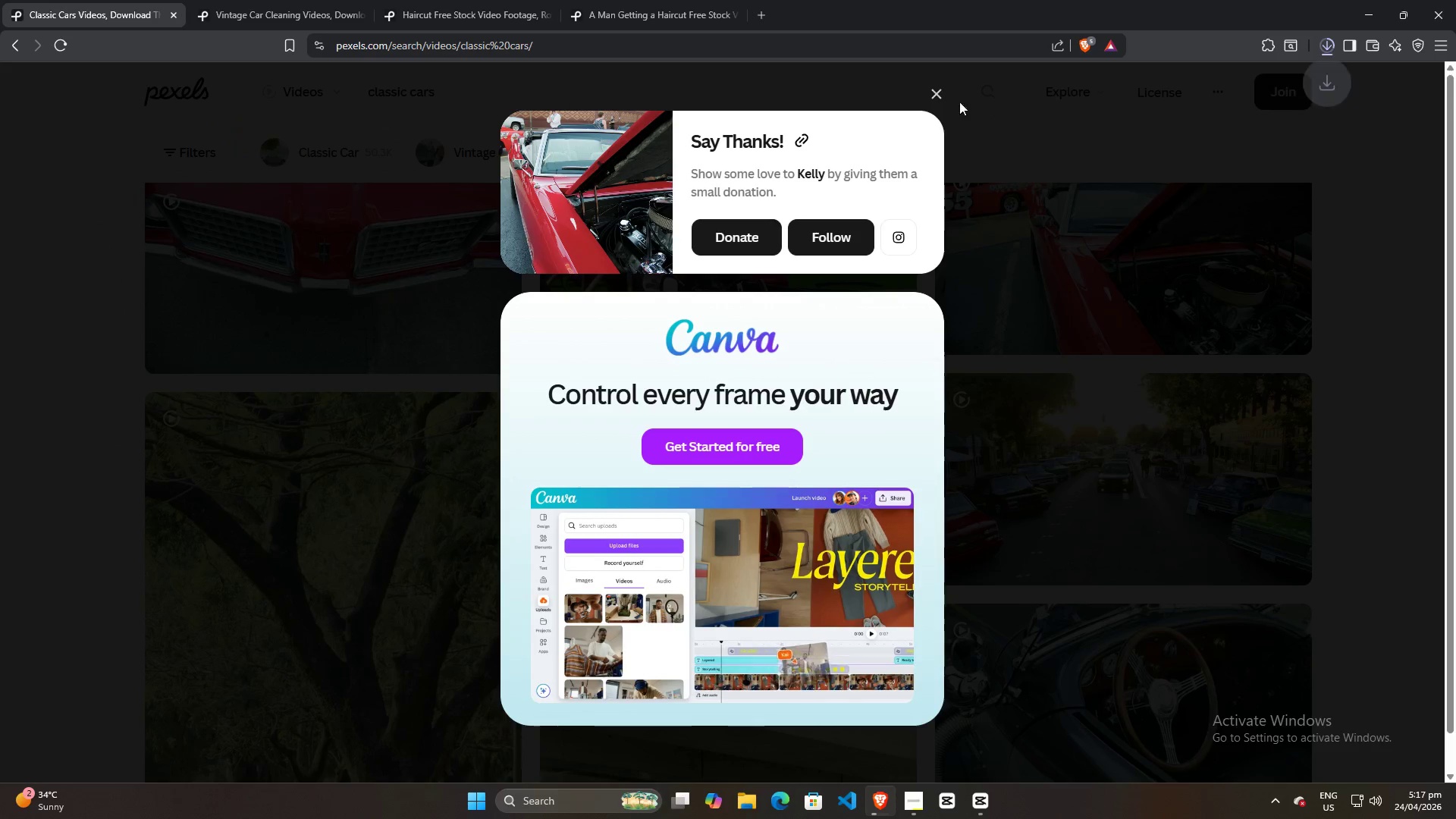 
left_click([930, 93])
 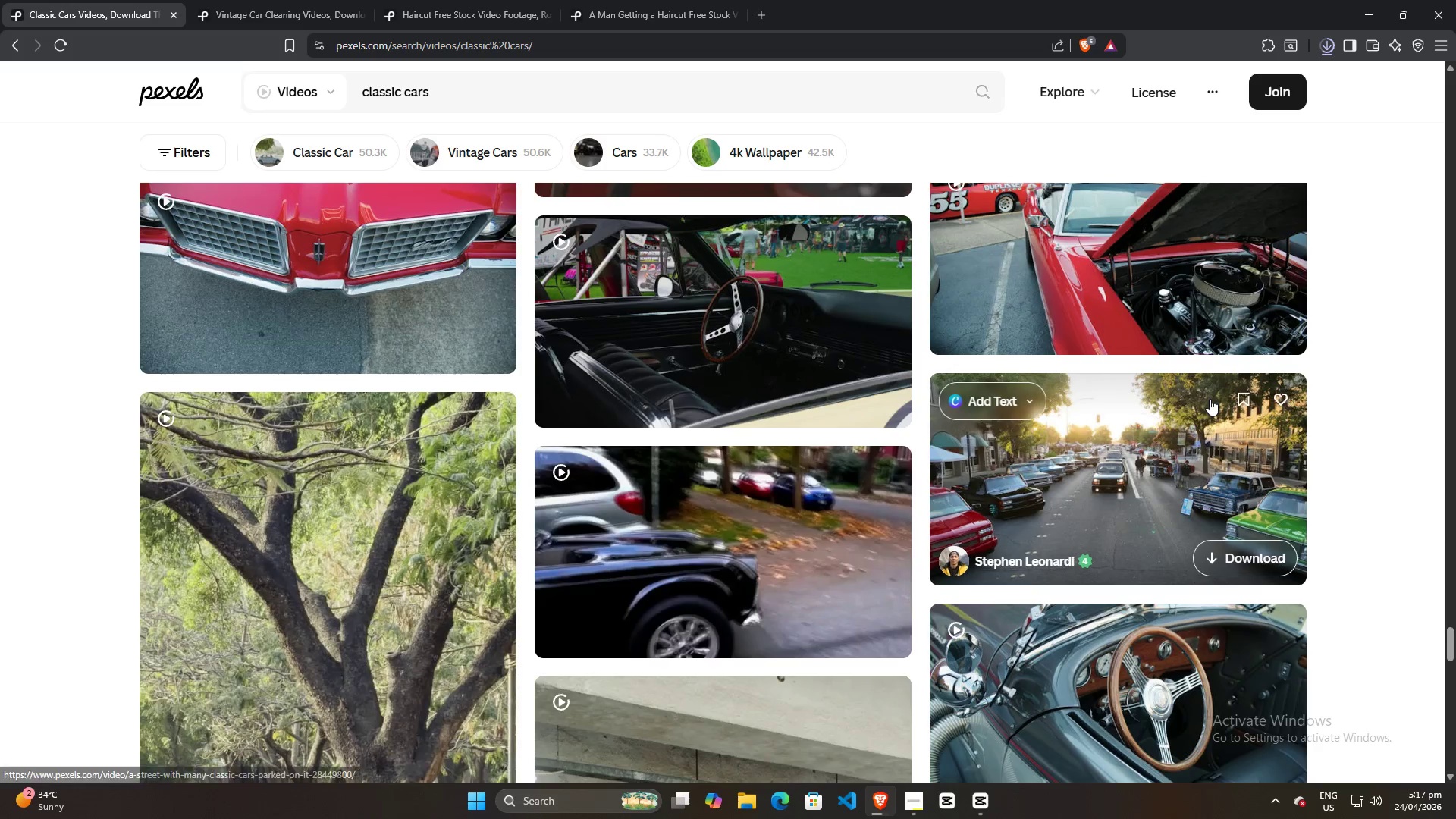 
scroll: coordinate [1210, 399], scroll_direction: down, amount: 3.0
 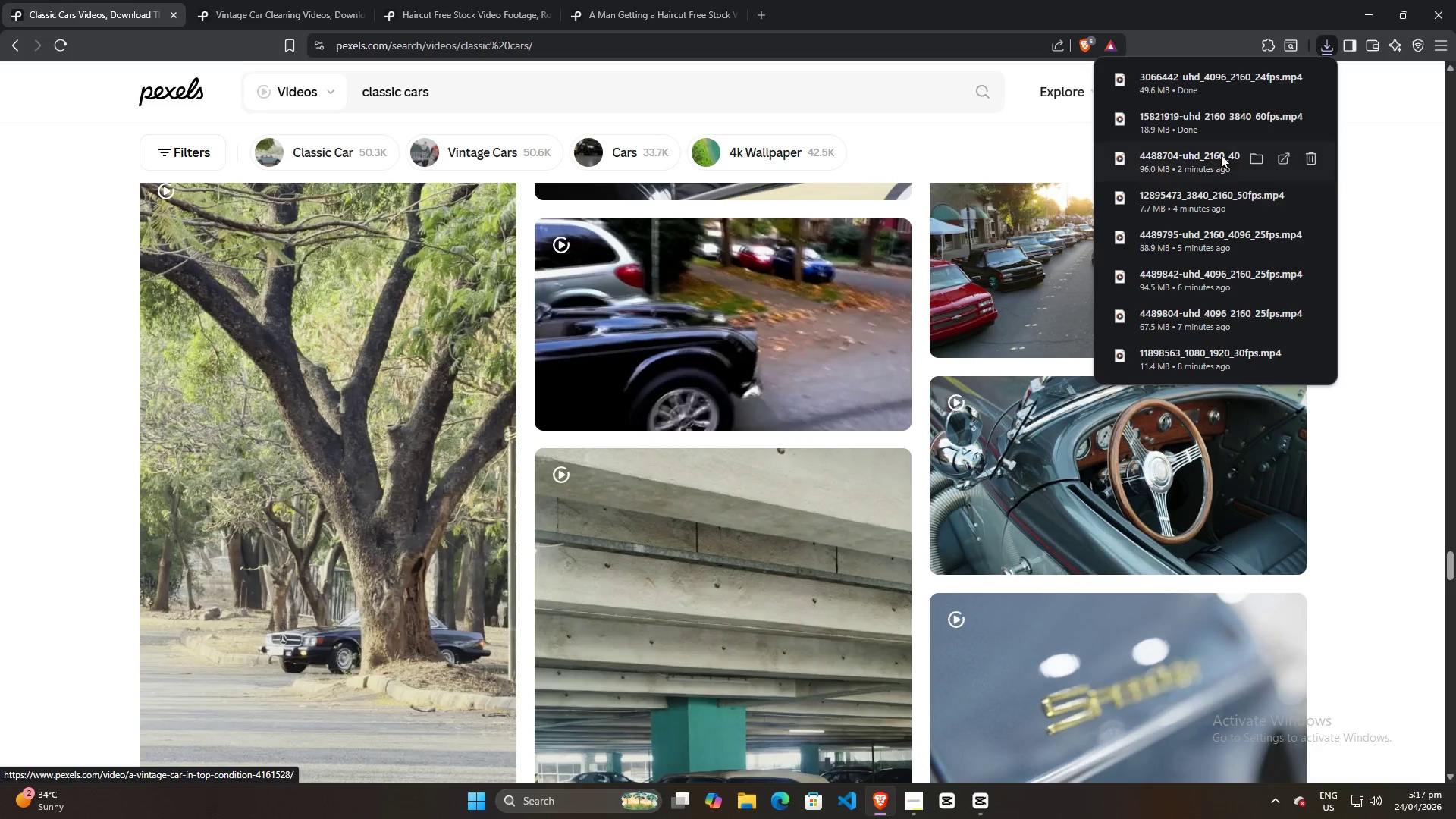 
left_click_drag(start_coordinate=[1190, 86], to_coordinate=[374, 378])
 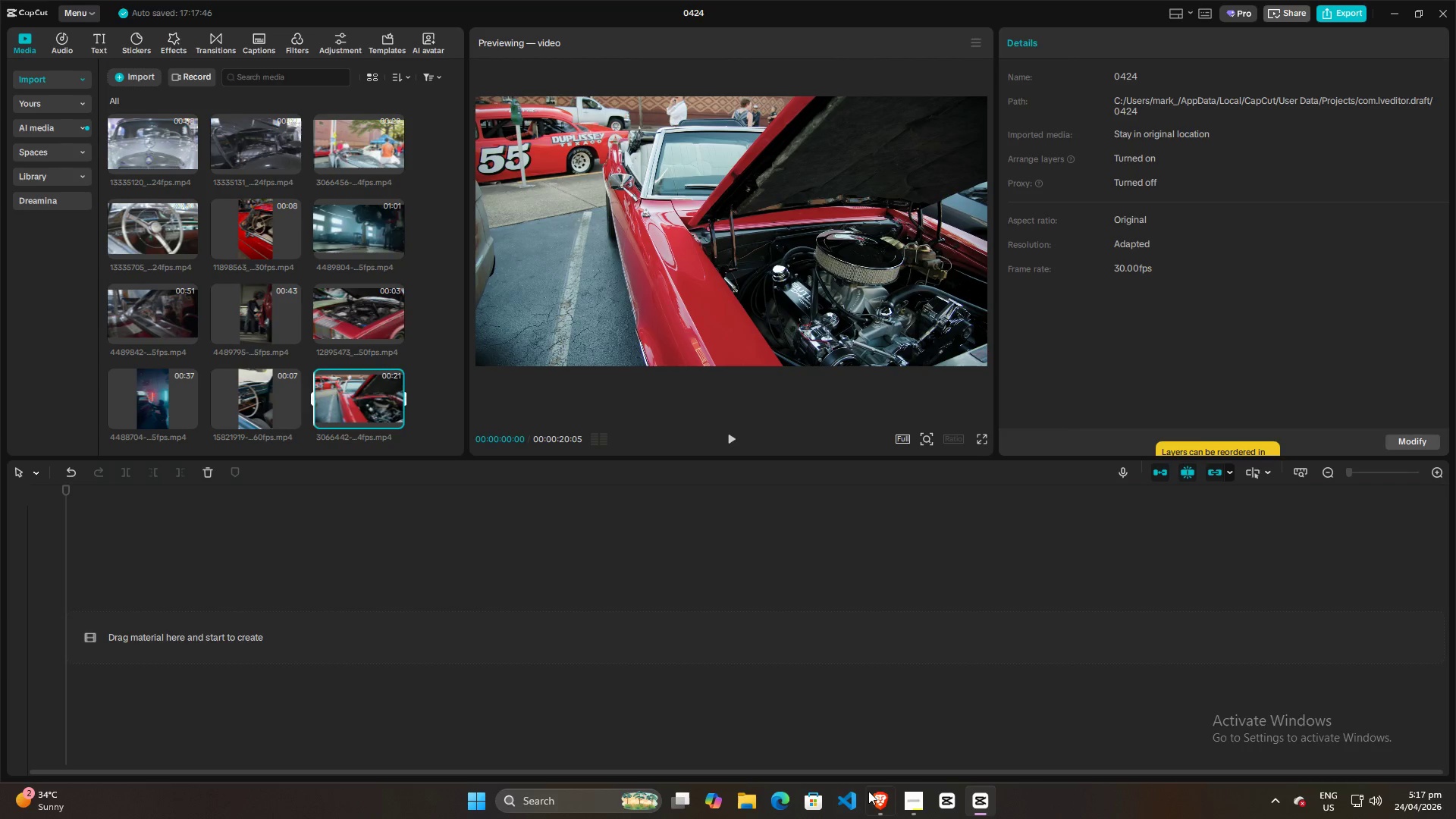 
left_click([883, 806])
 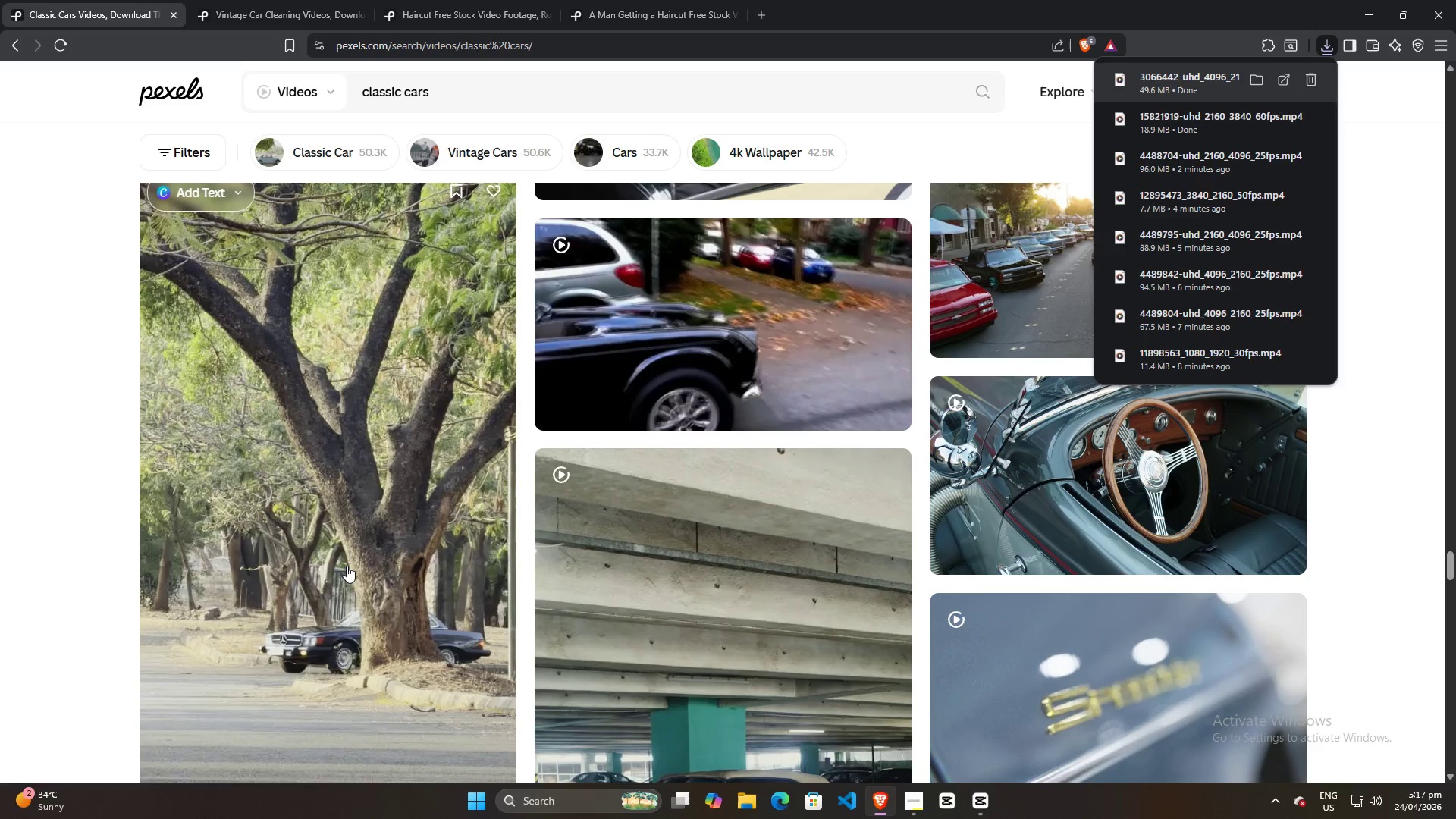 
scroll: coordinate [347, 566], scroll_direction: down, amount: 2.0
 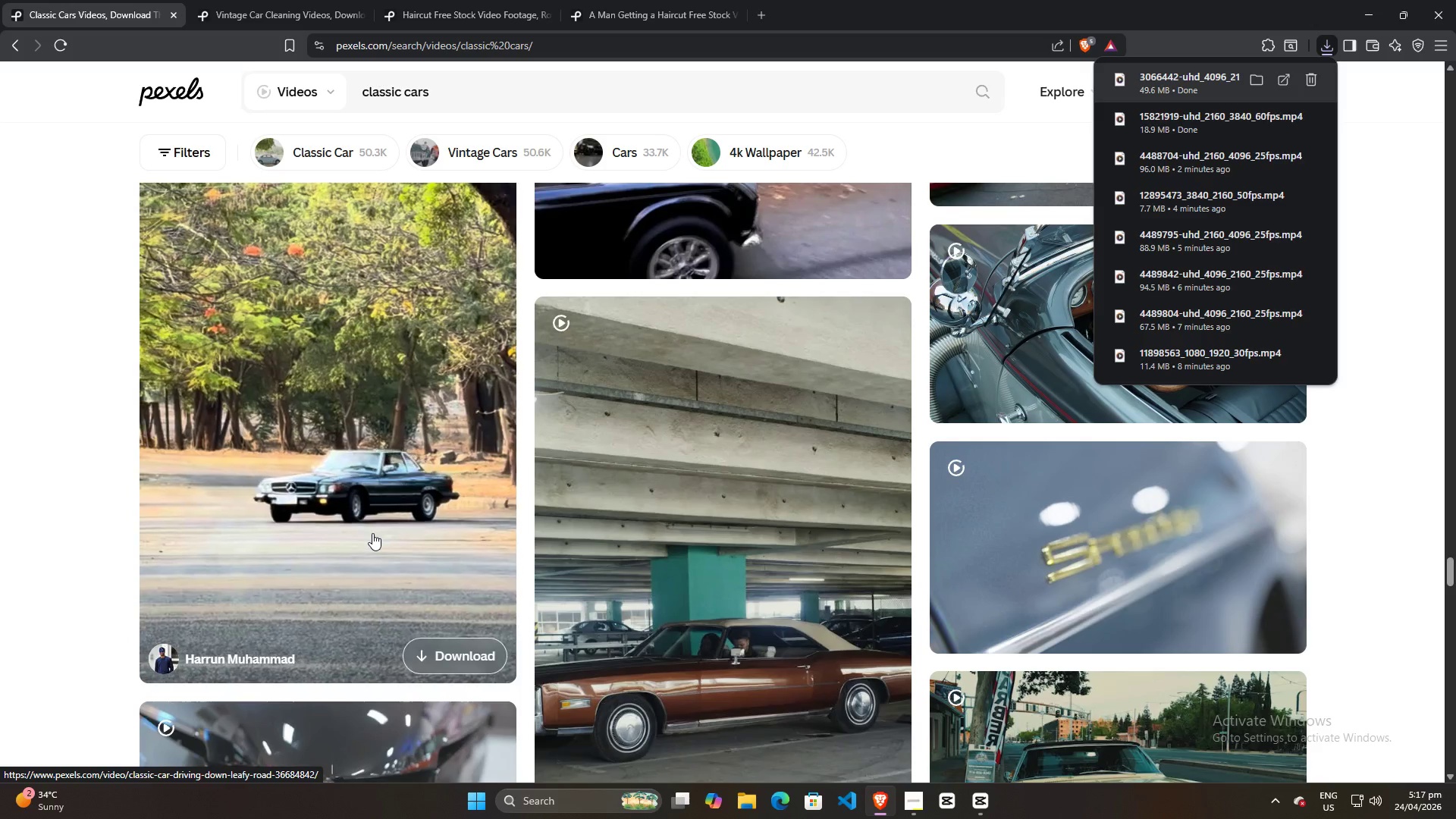 
wait(7.29)
 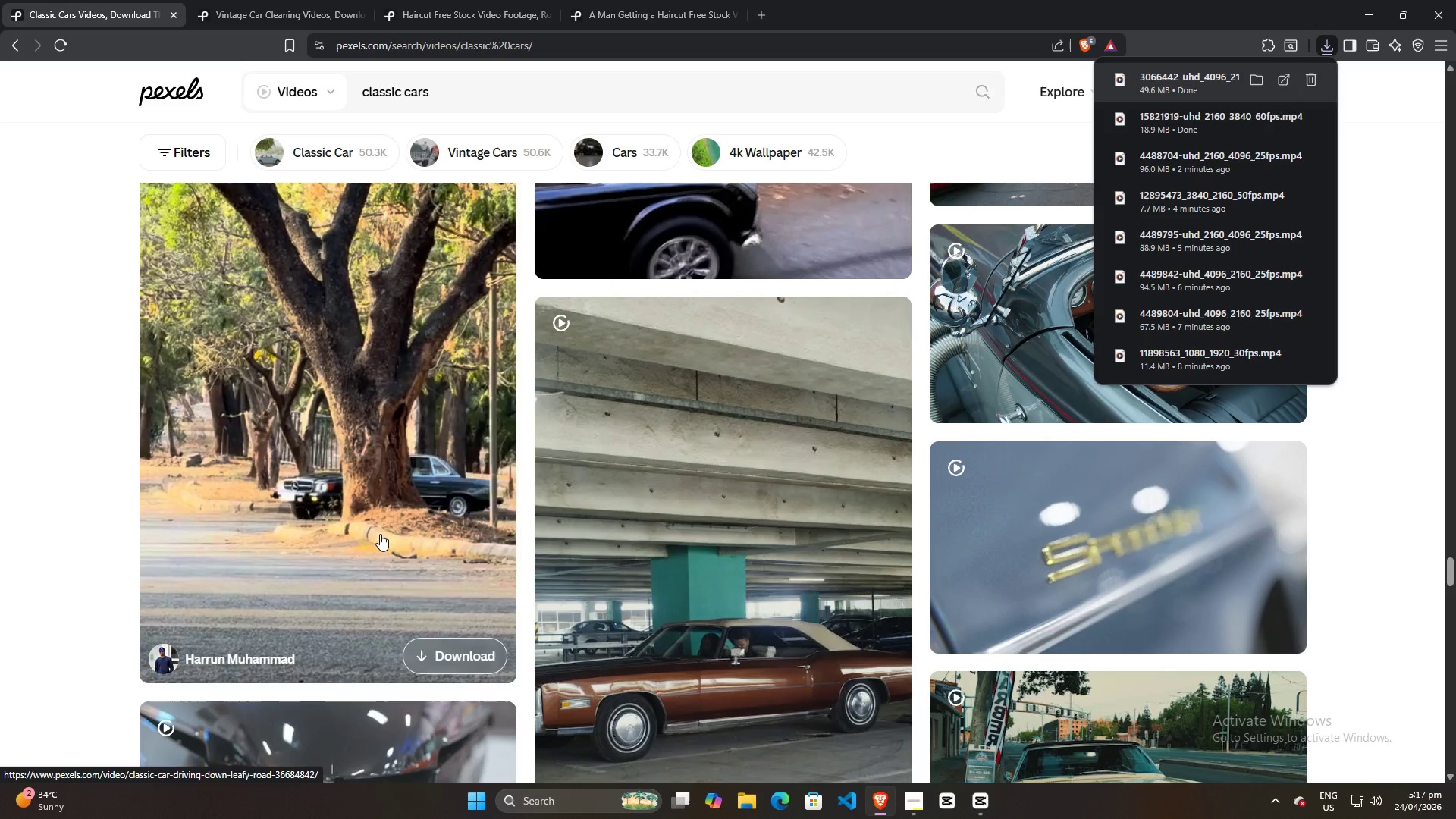 
left_click([427, 657])
 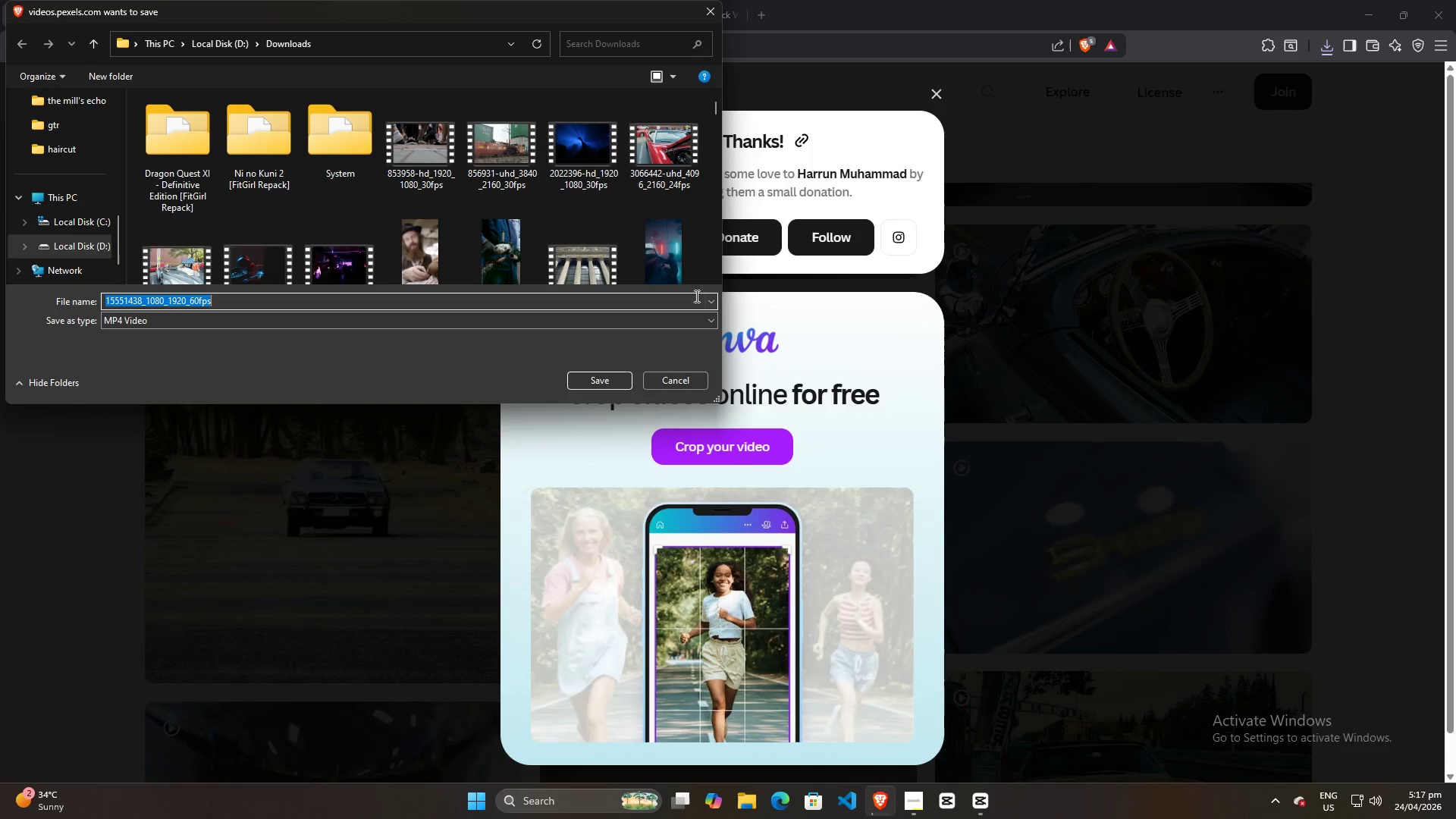 
left_click([604, 378])
 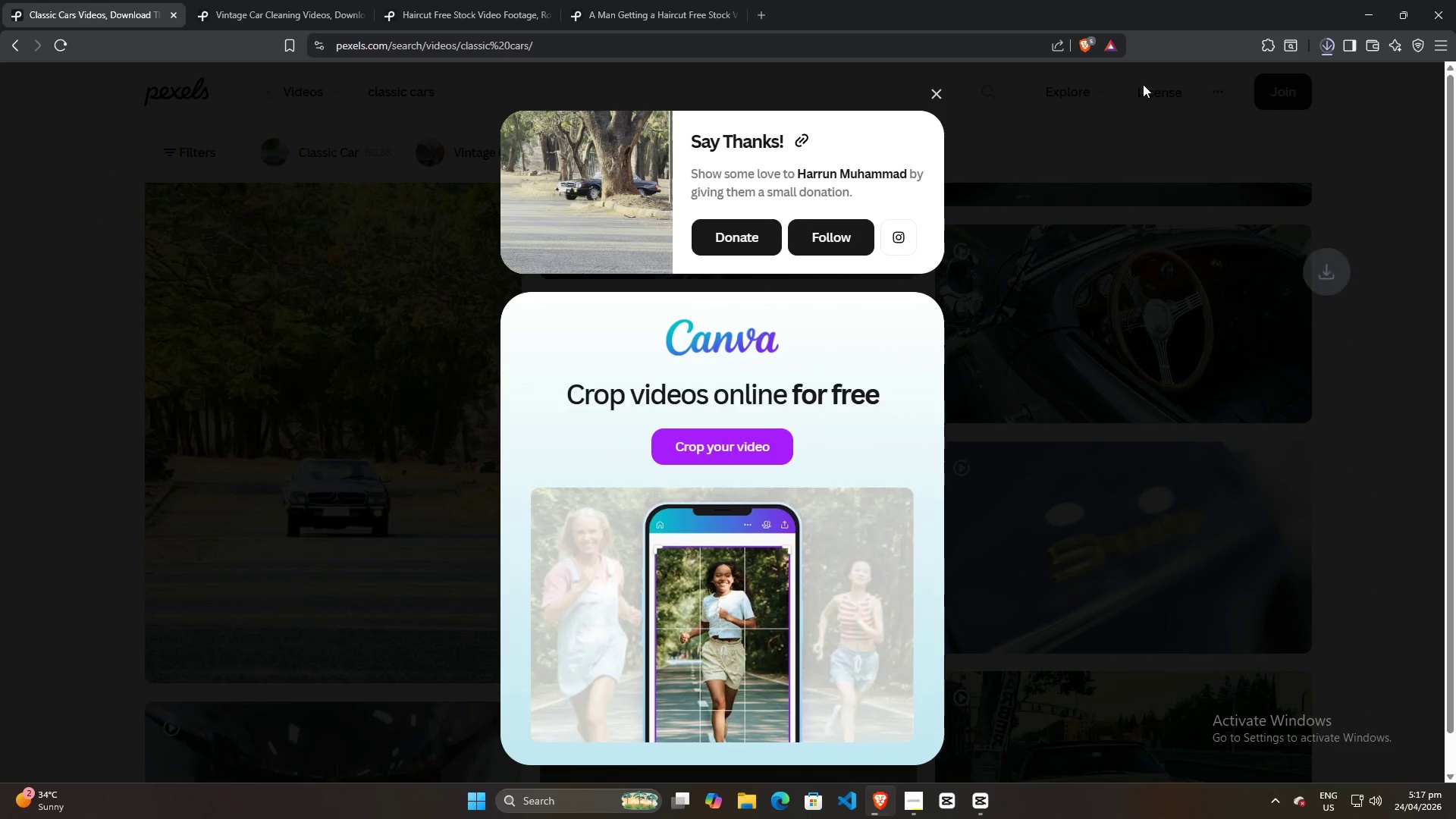 
key(Minus)
 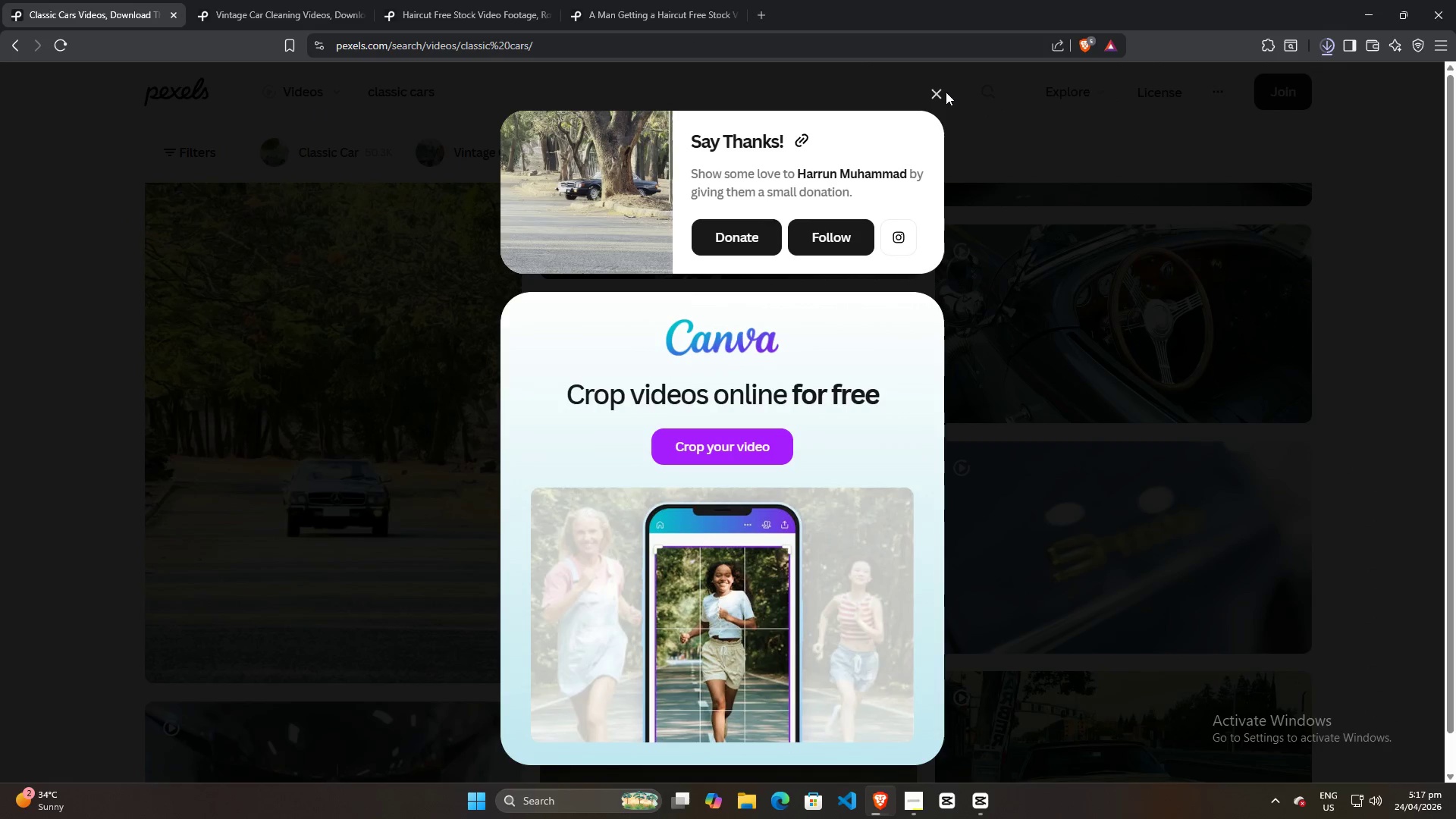 
left_click([943, 92])
 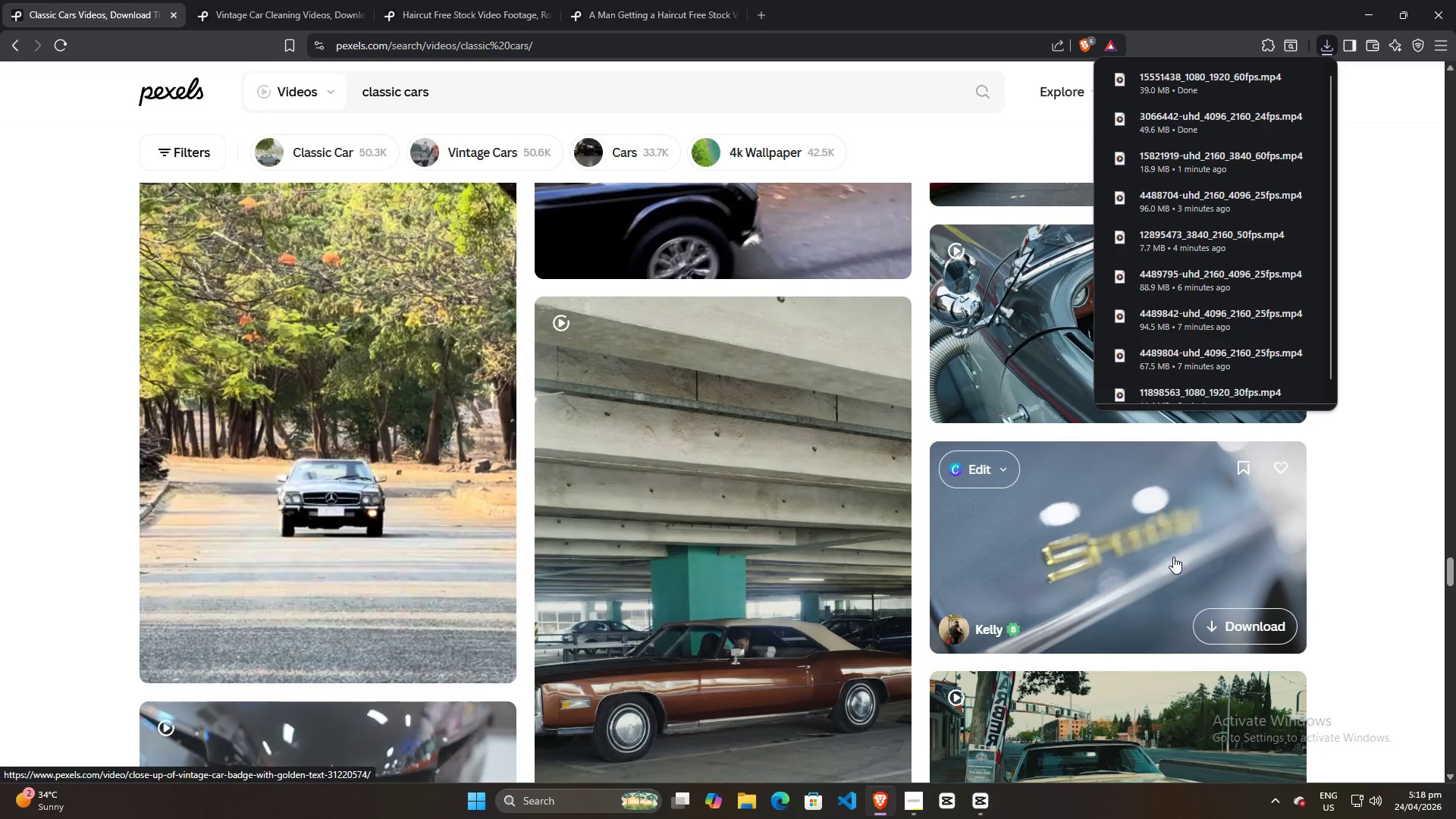 
left_click_drag(start_coordinate=[1181, 87], to_coordinate=[380, 300])
 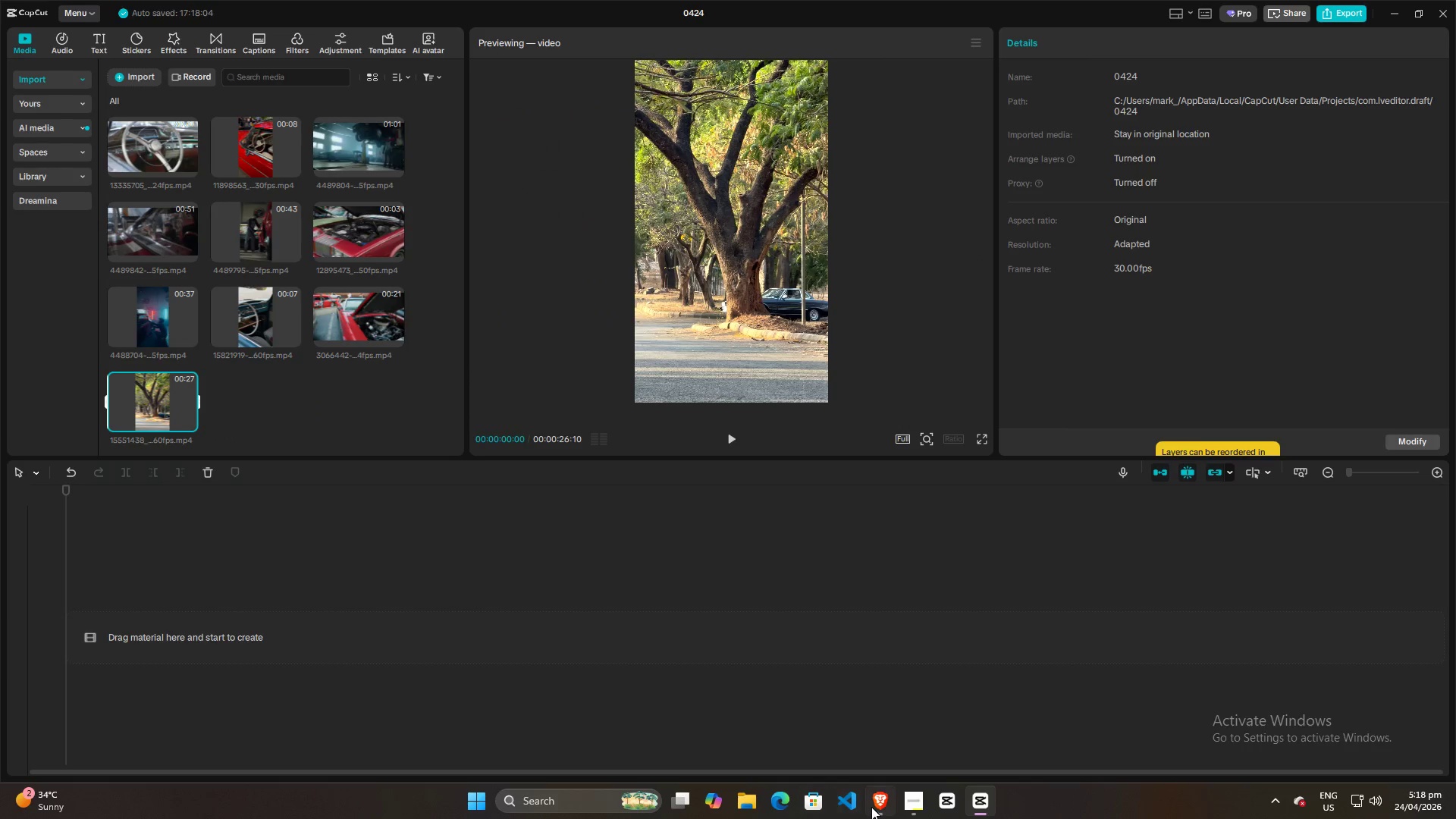 
left_click([878, 807])
 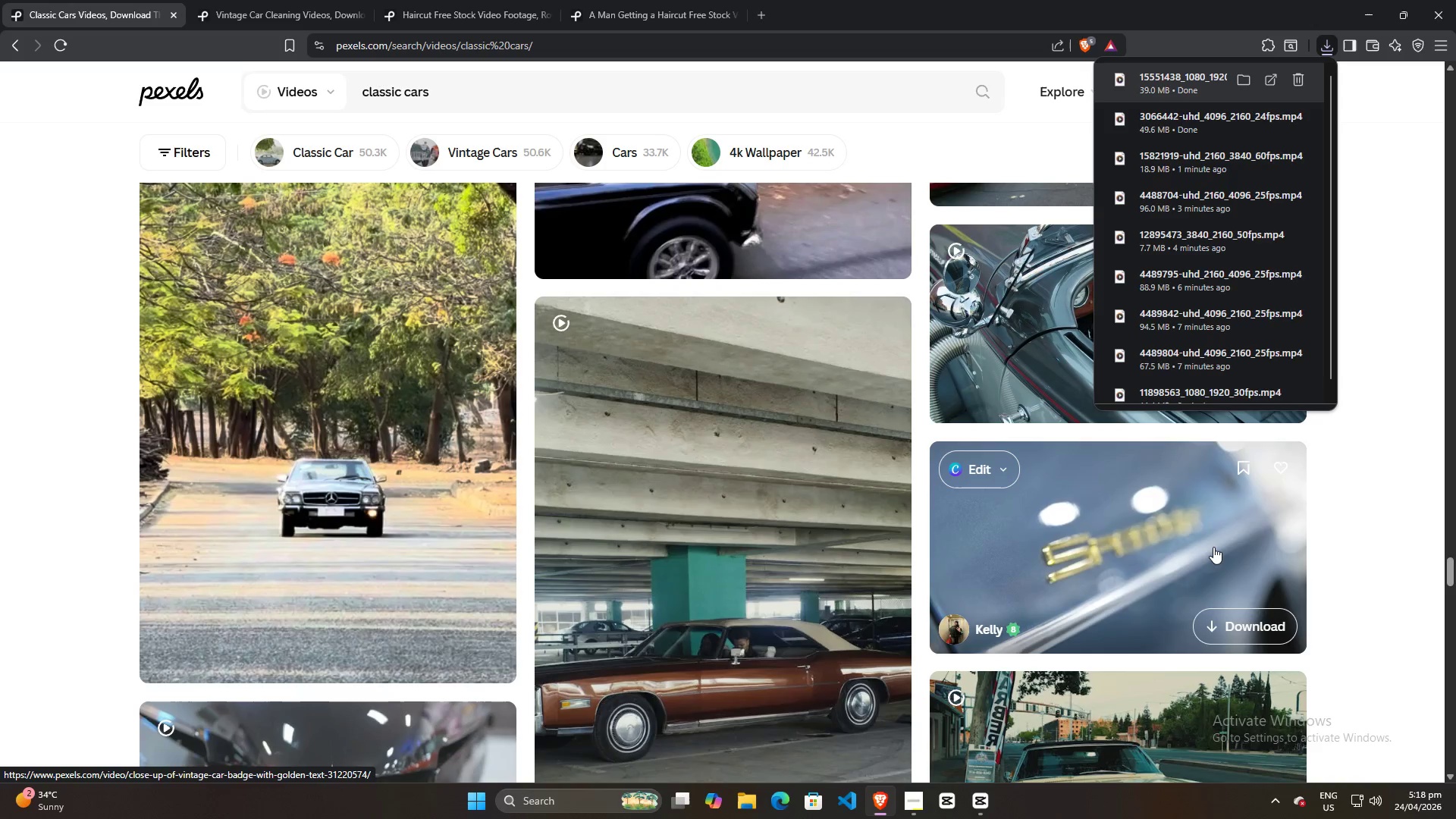 
left_click([1397, 488])
 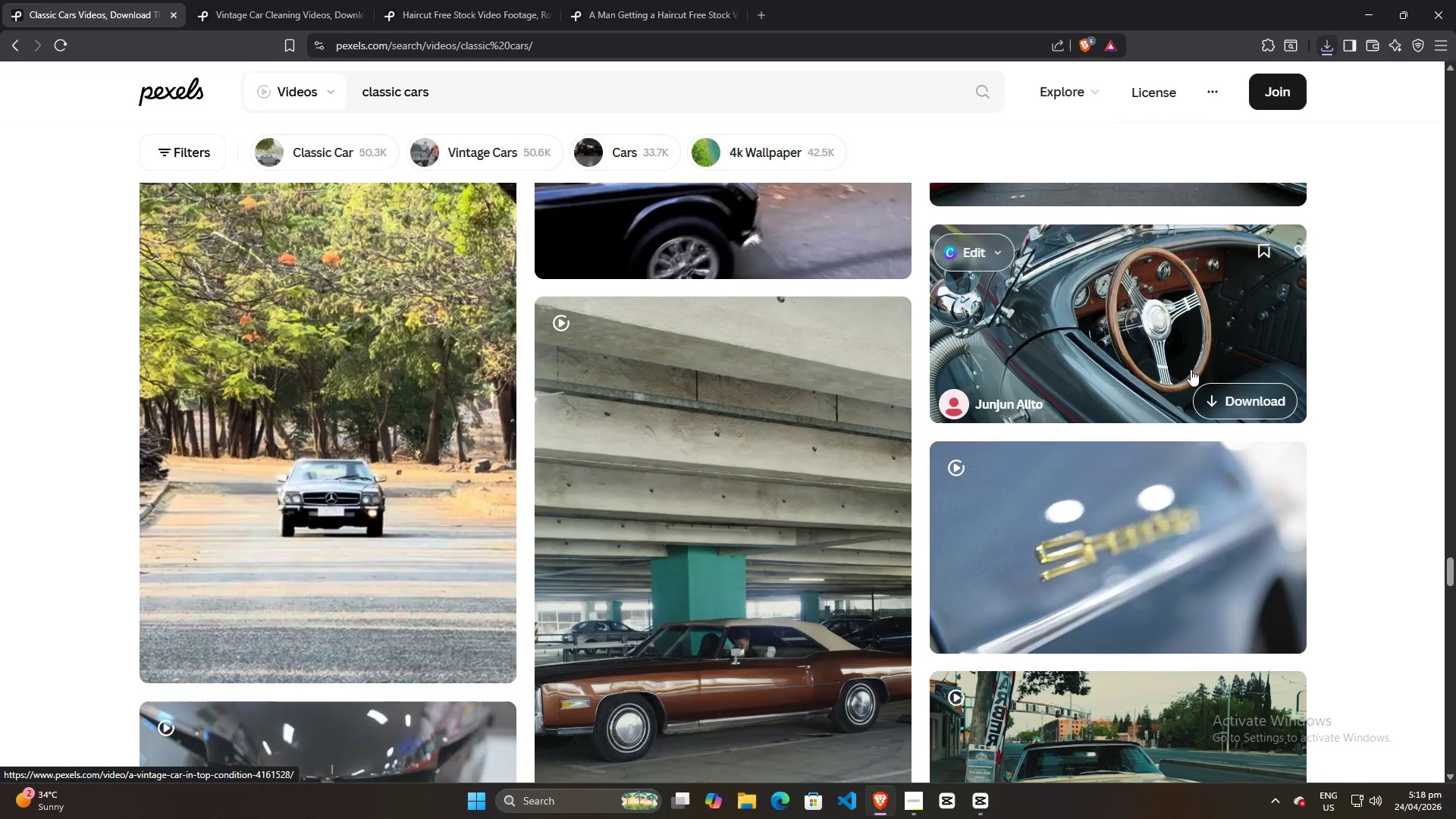 
mouse_move([1199, 571])
 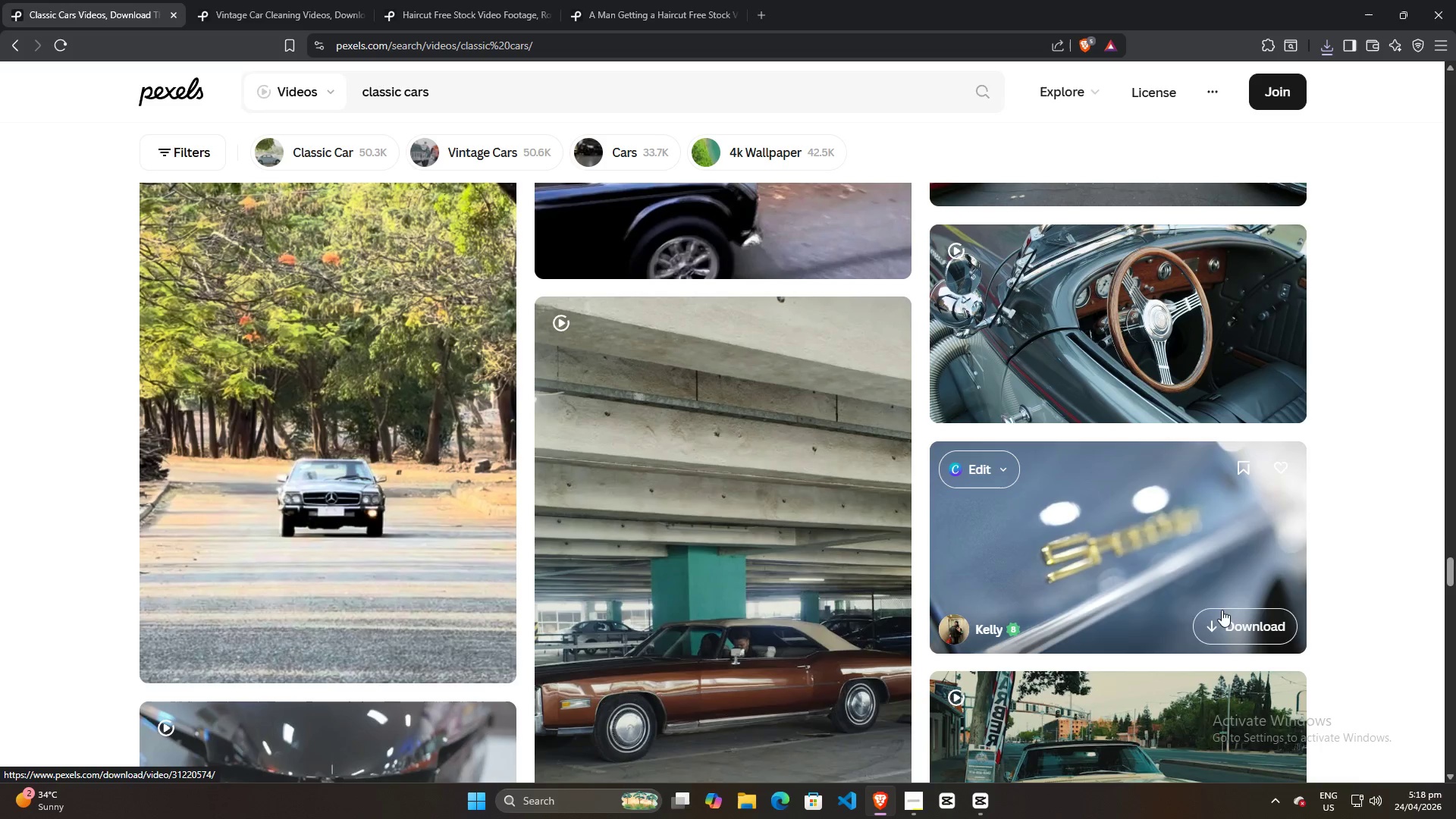 
mouse_move([1228, 601])
 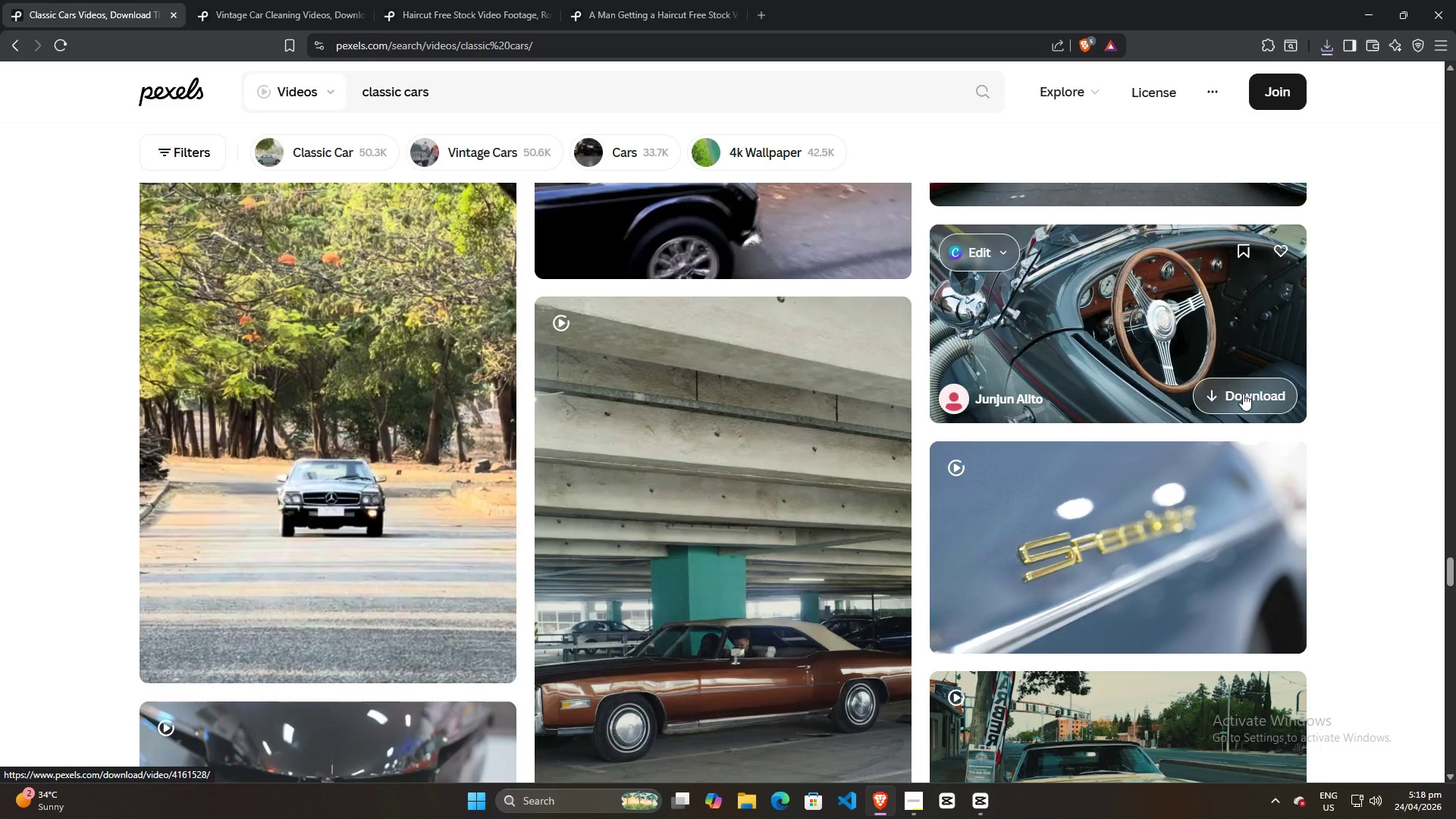 
left_click([1243, 394])
 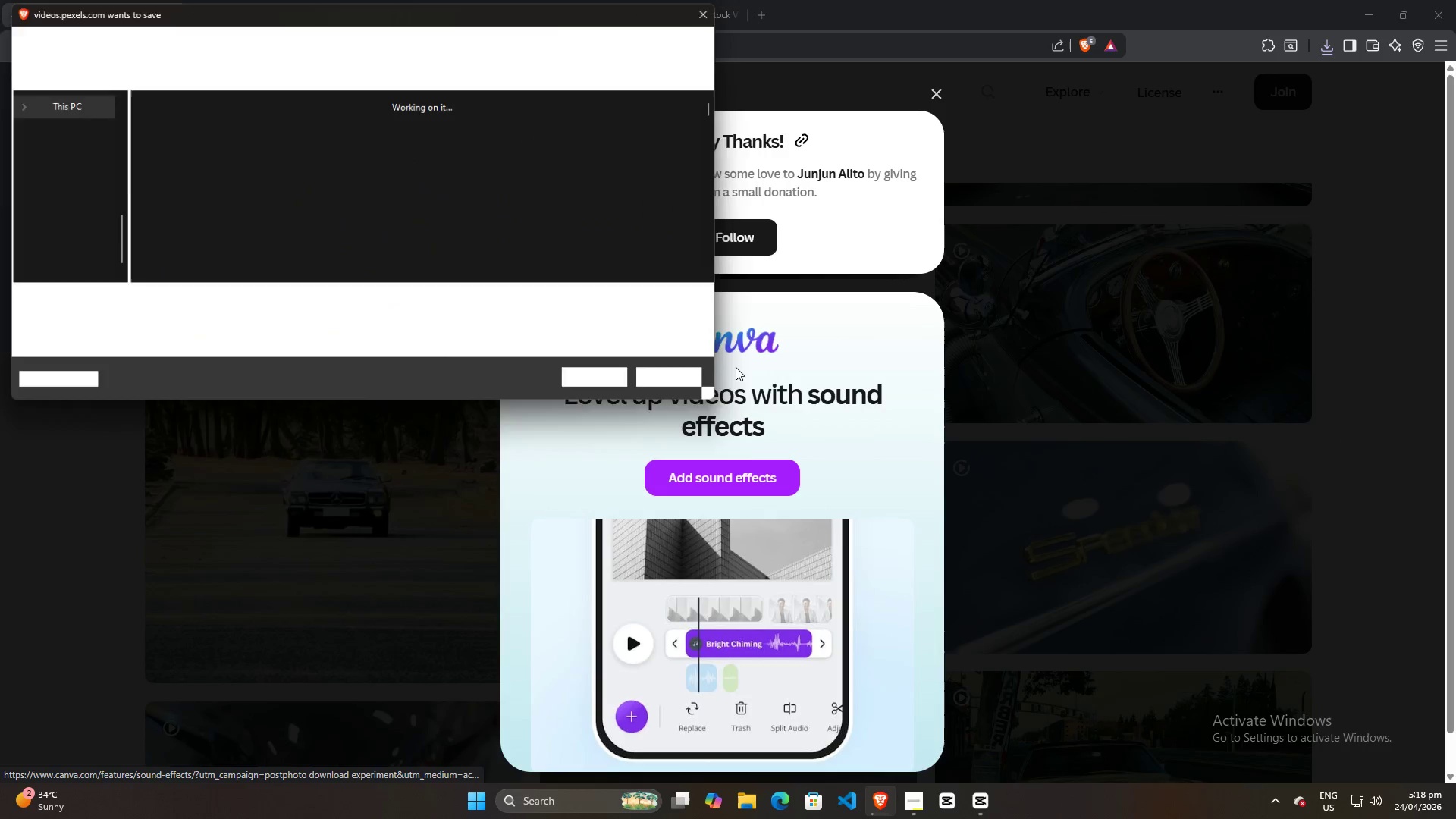 
left_click([618, 381])
 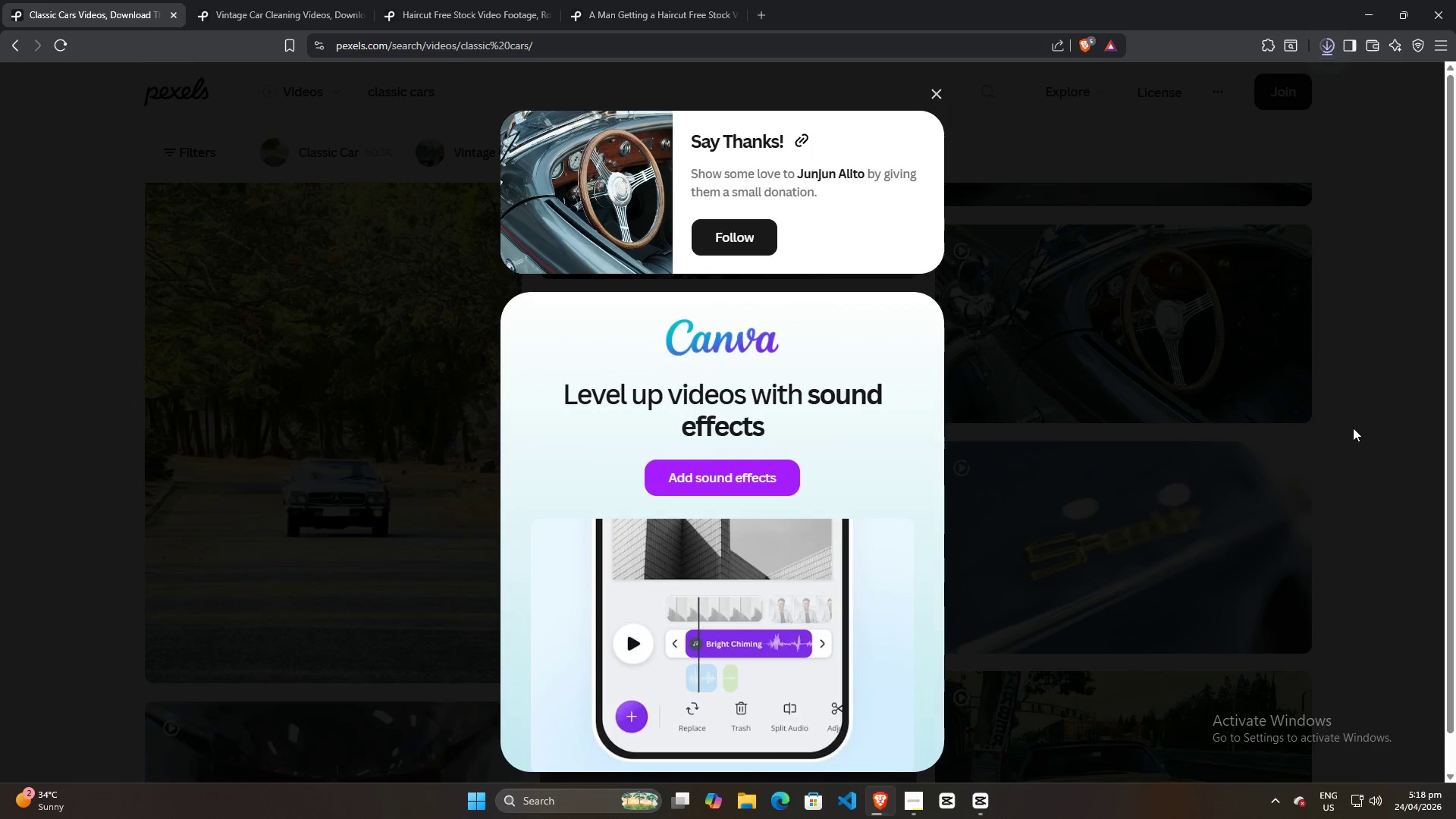 
left_click([1355, 428])
 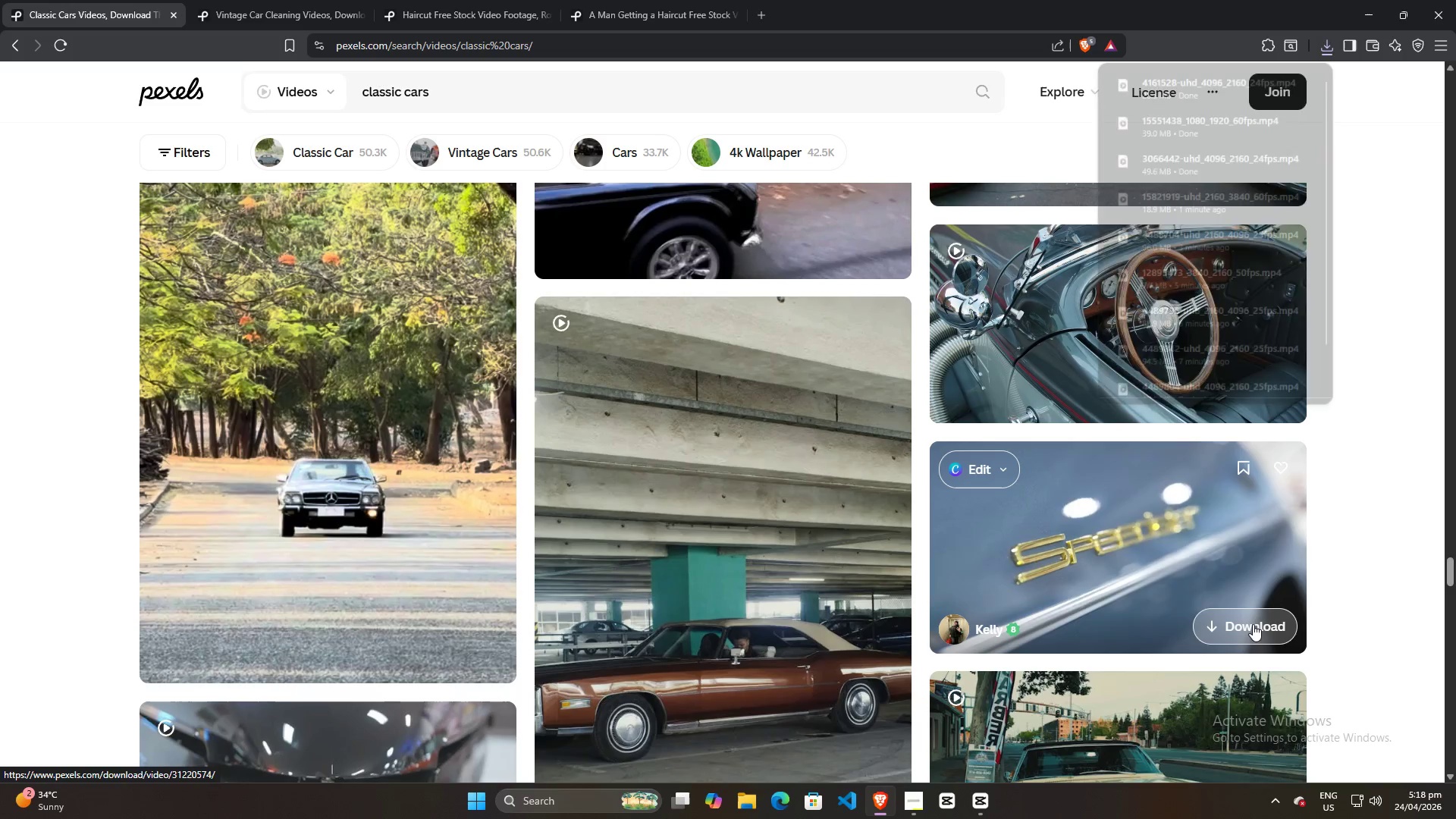 
left_click([1253, 624])
 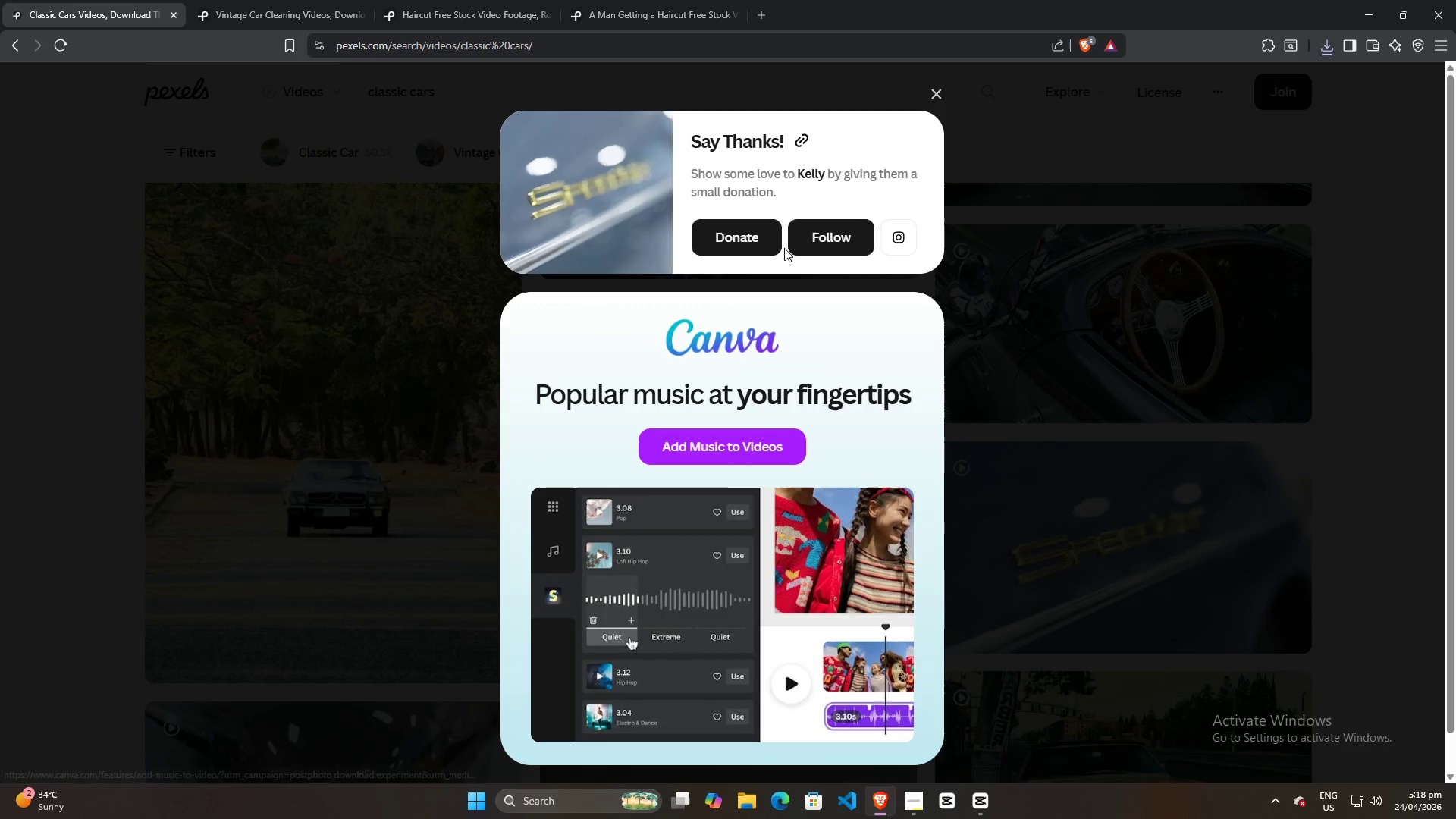 
left_click([601, 372])
 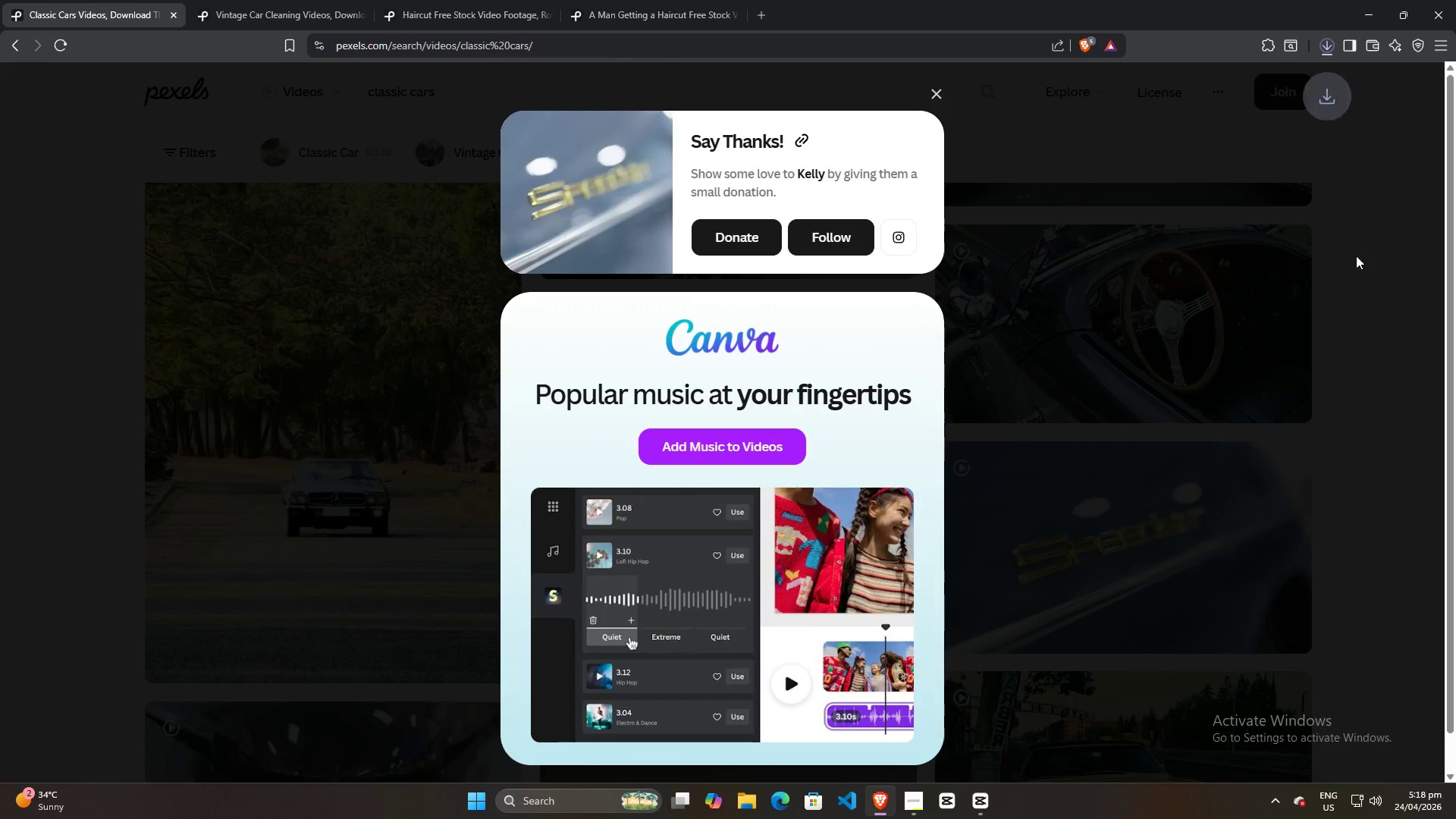 
left_click([1362, 295])
 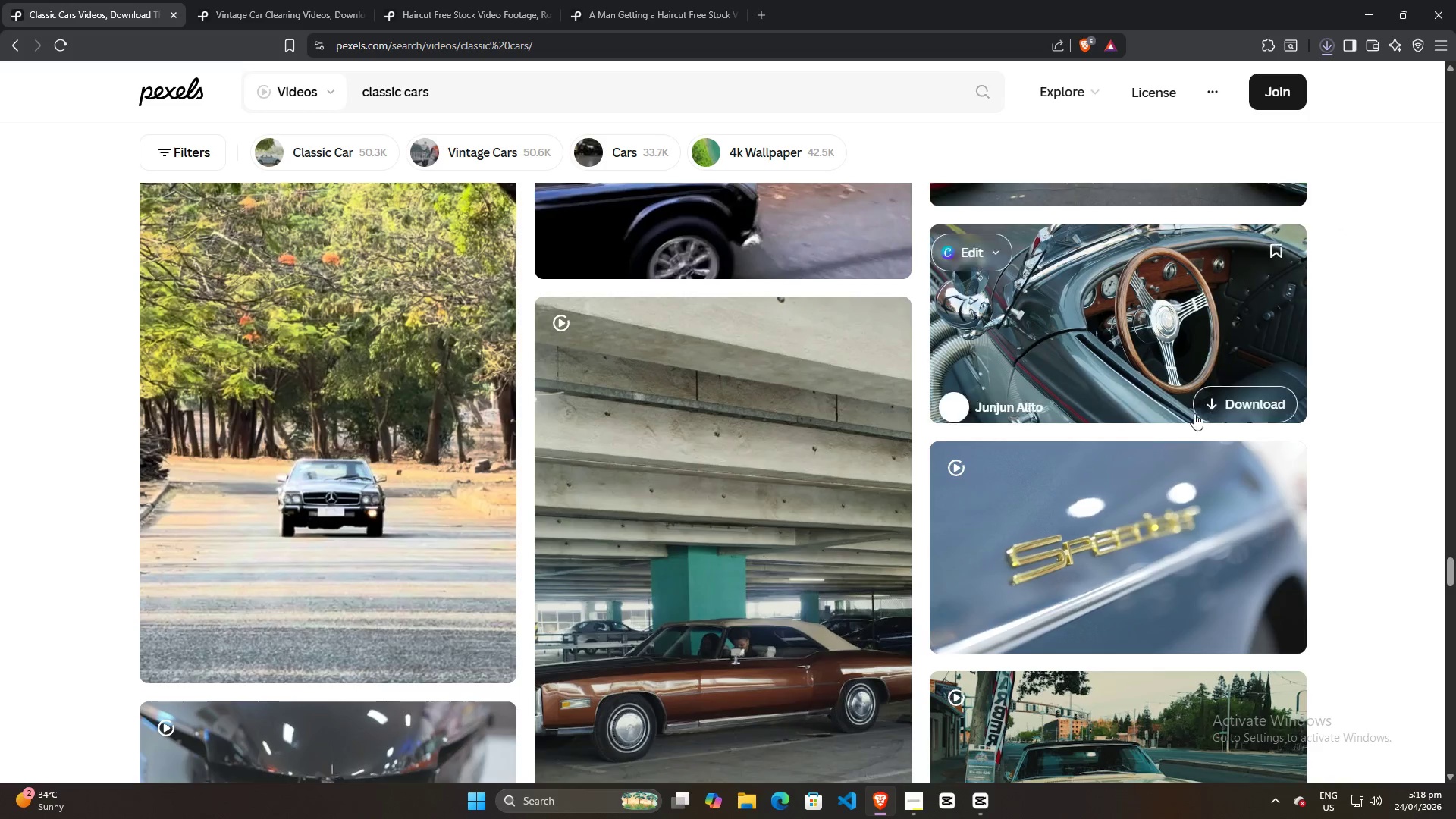 
scroll: coordinate [1177, 446], scroll_direction: down, amount: 5.0
 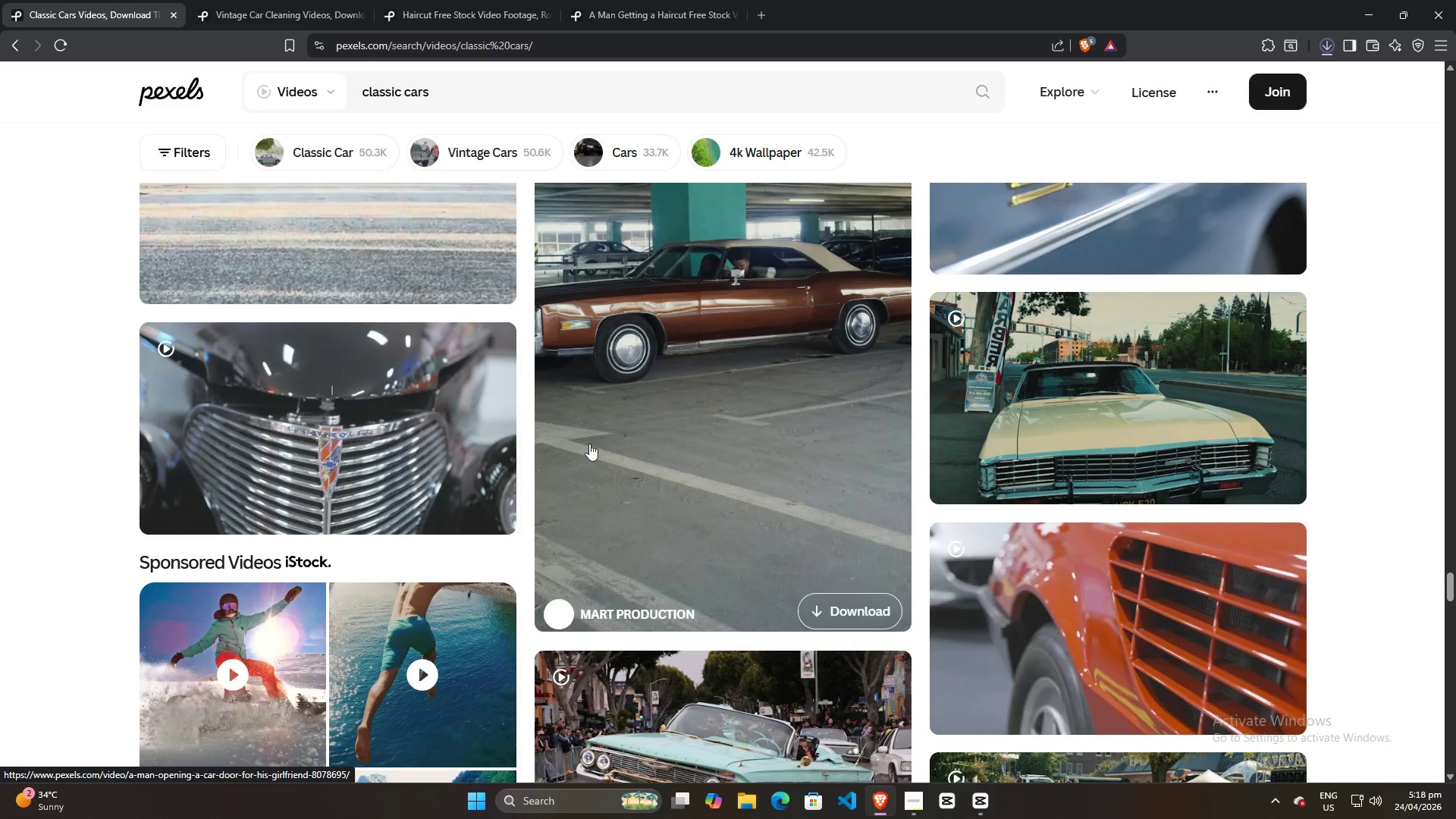 
mouse_move([425, 452])
 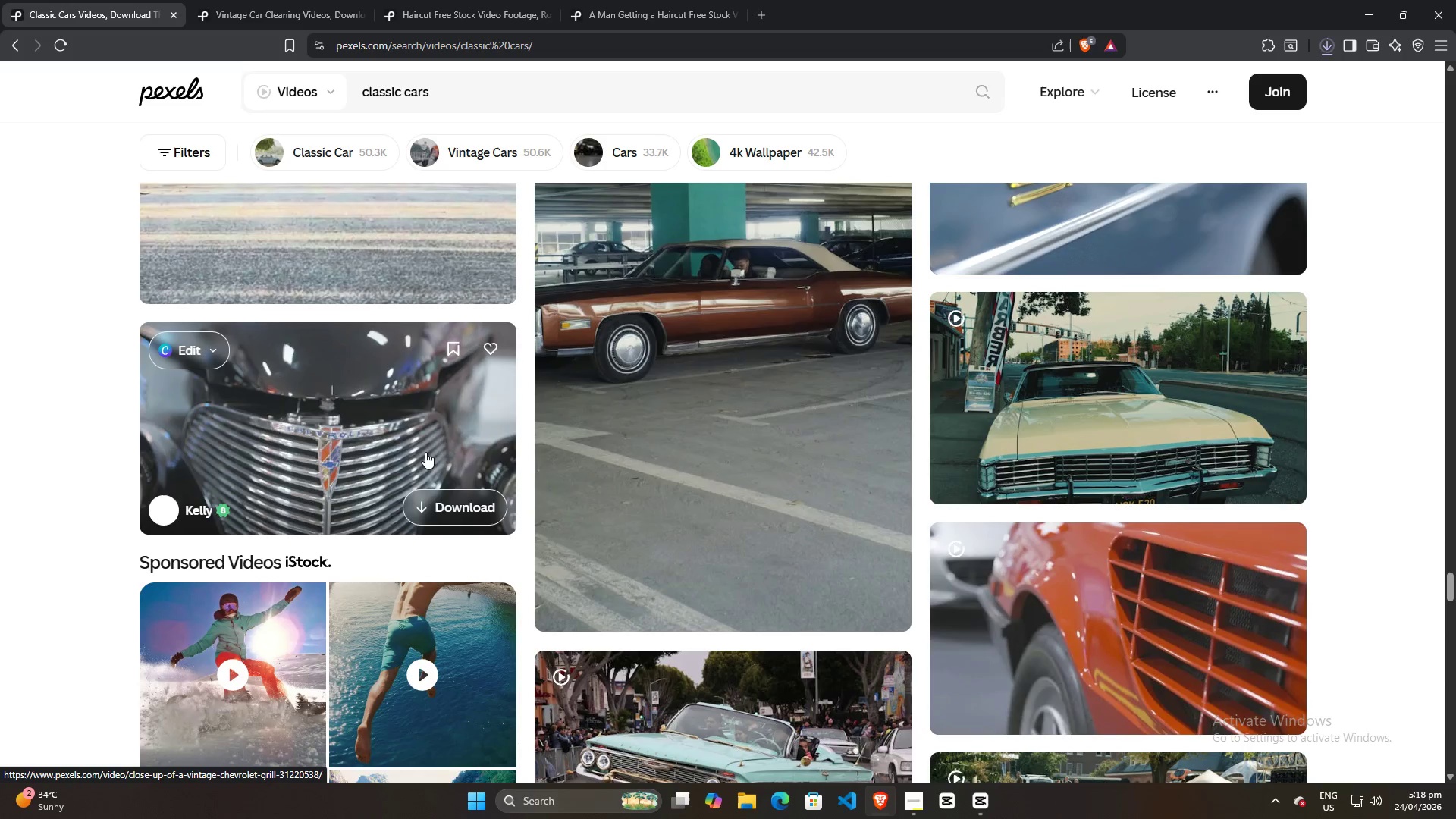 
hold_key(key=0, duration=0.31)
 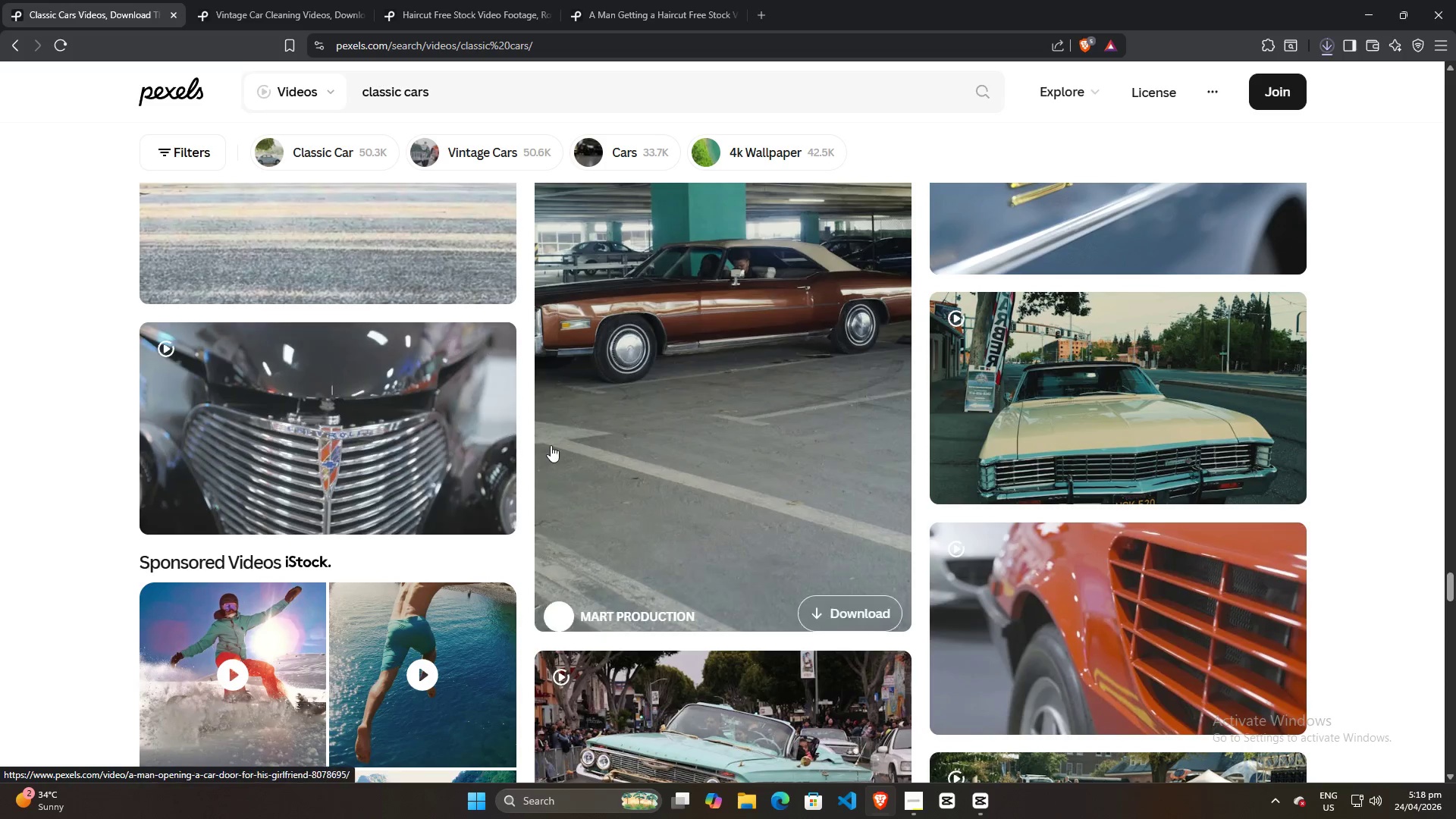 
scroll: coordinate [551, 449], scroll_direction: down, amount: 3.0
 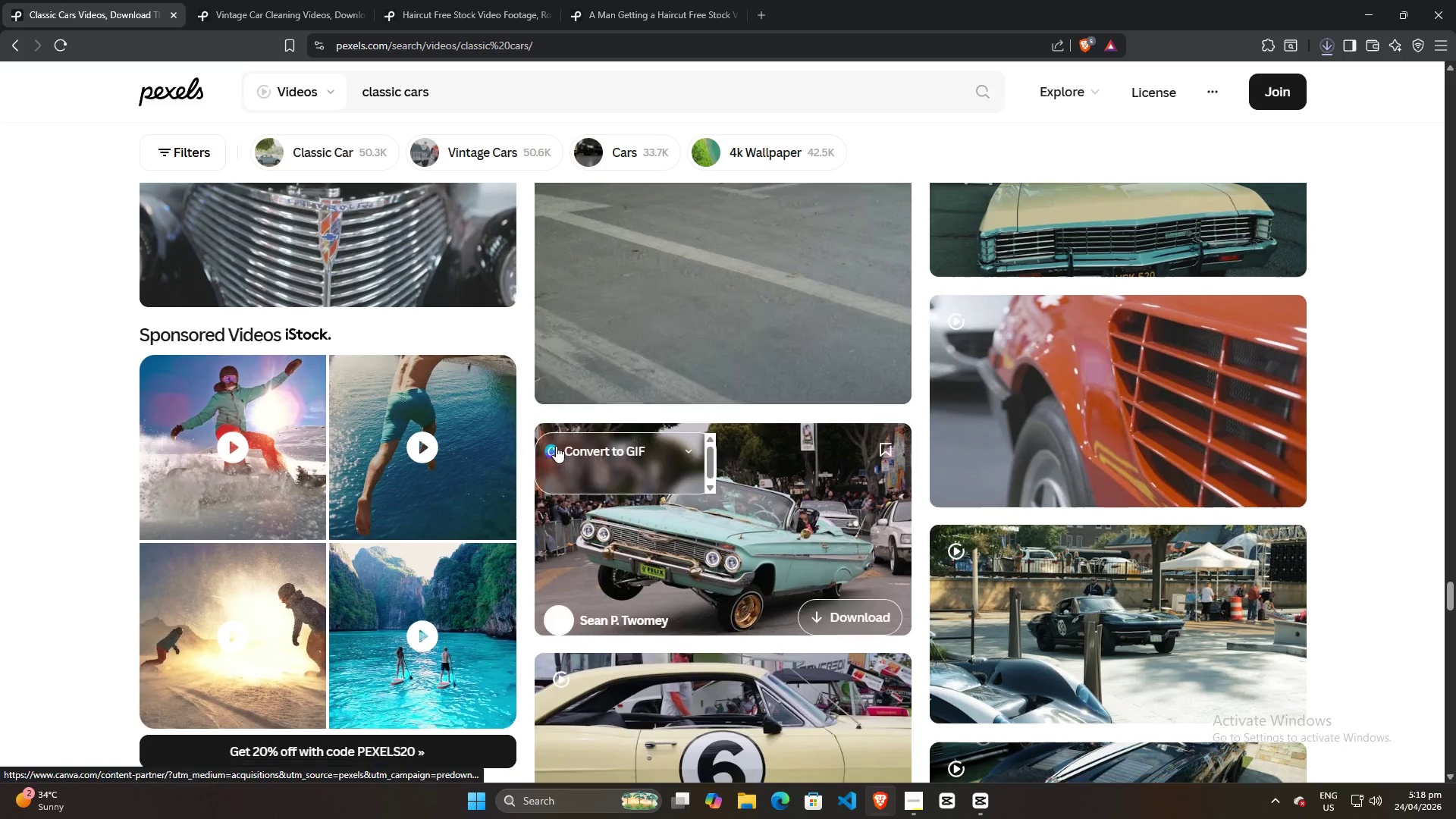 
mouse_move([576, 444])
 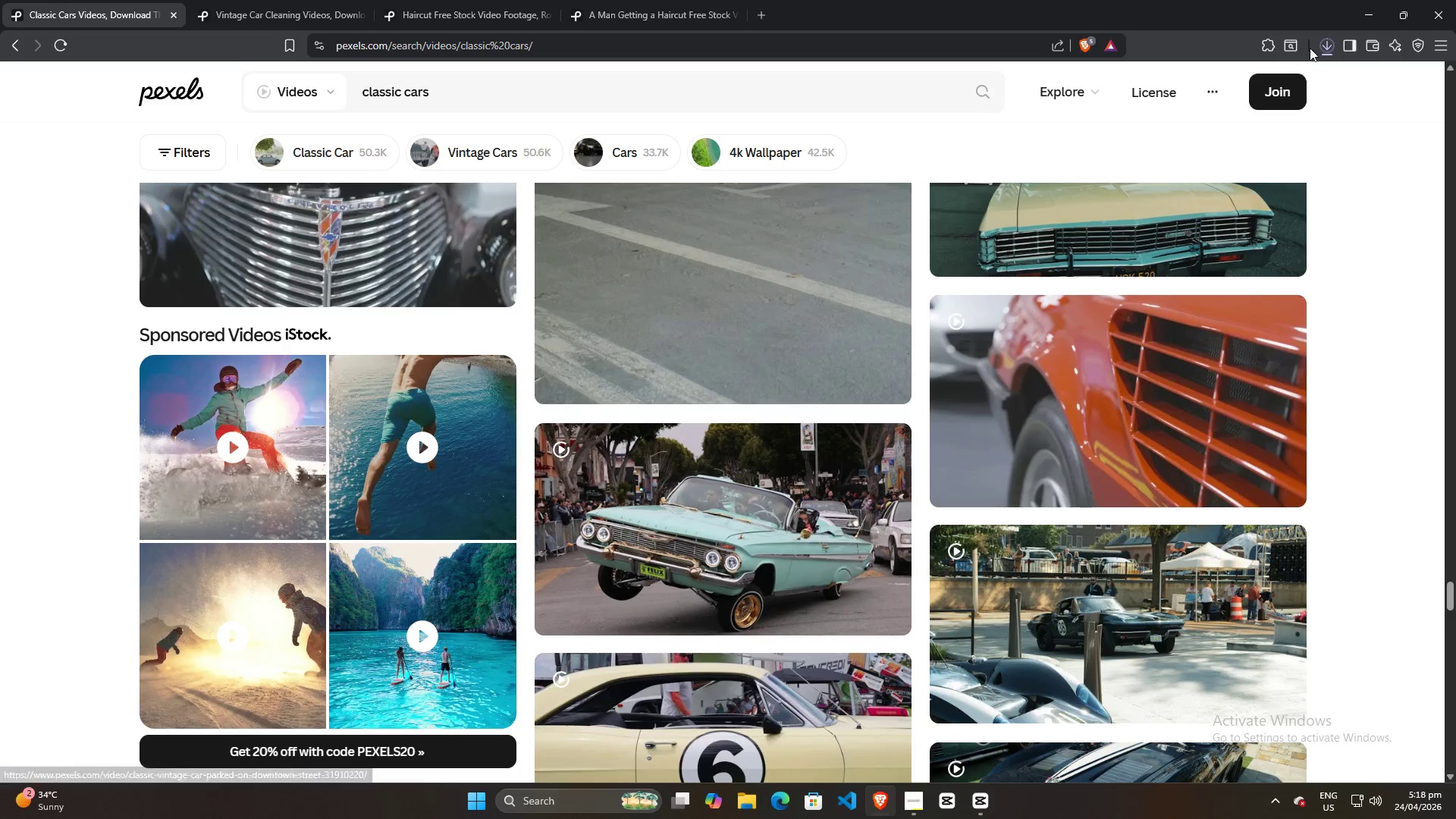 
left_click([1321, 46])
 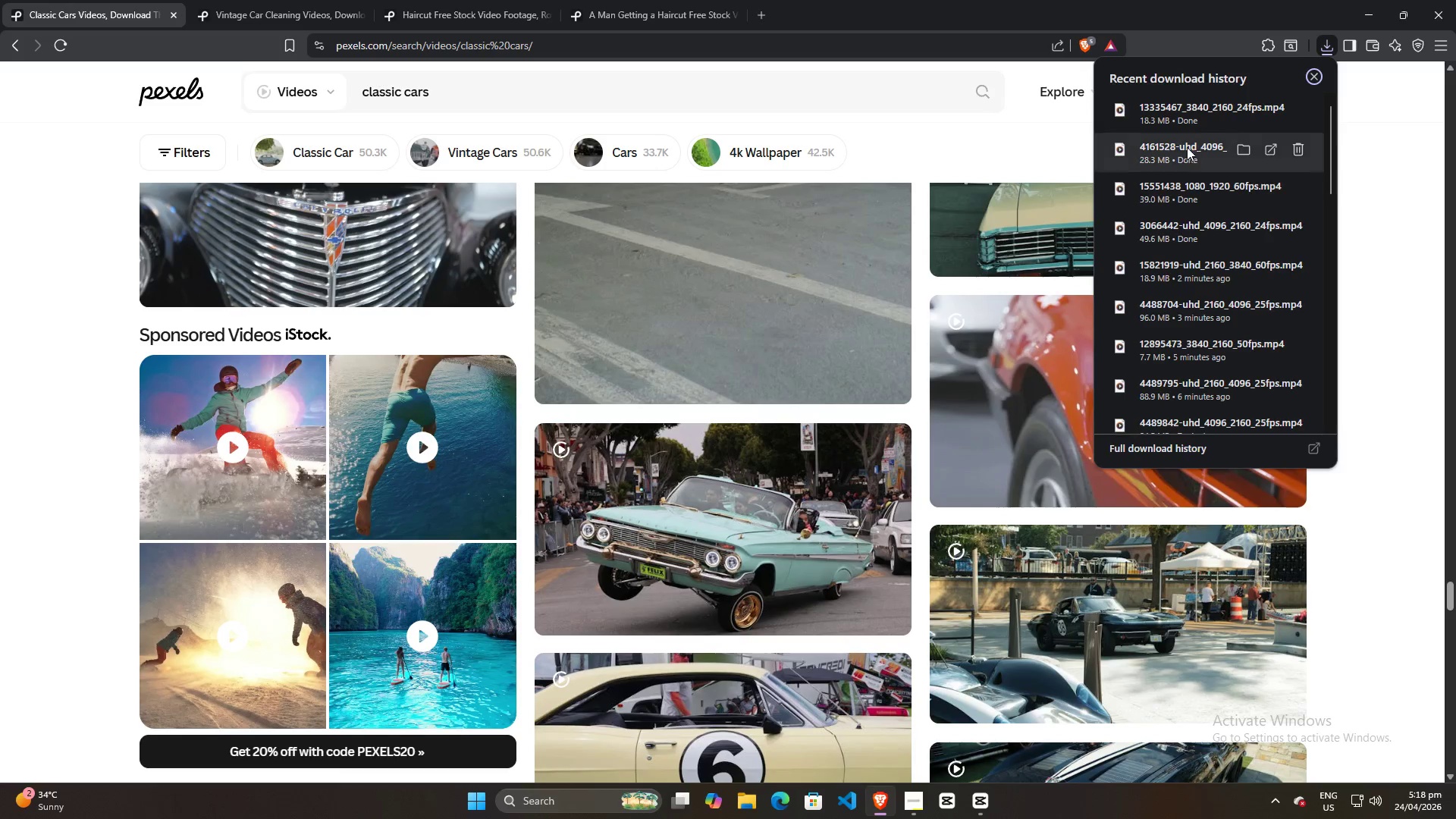 
left_click_drag(start_coordinate=[1181, 143], to_coordinate=[311, 378])
 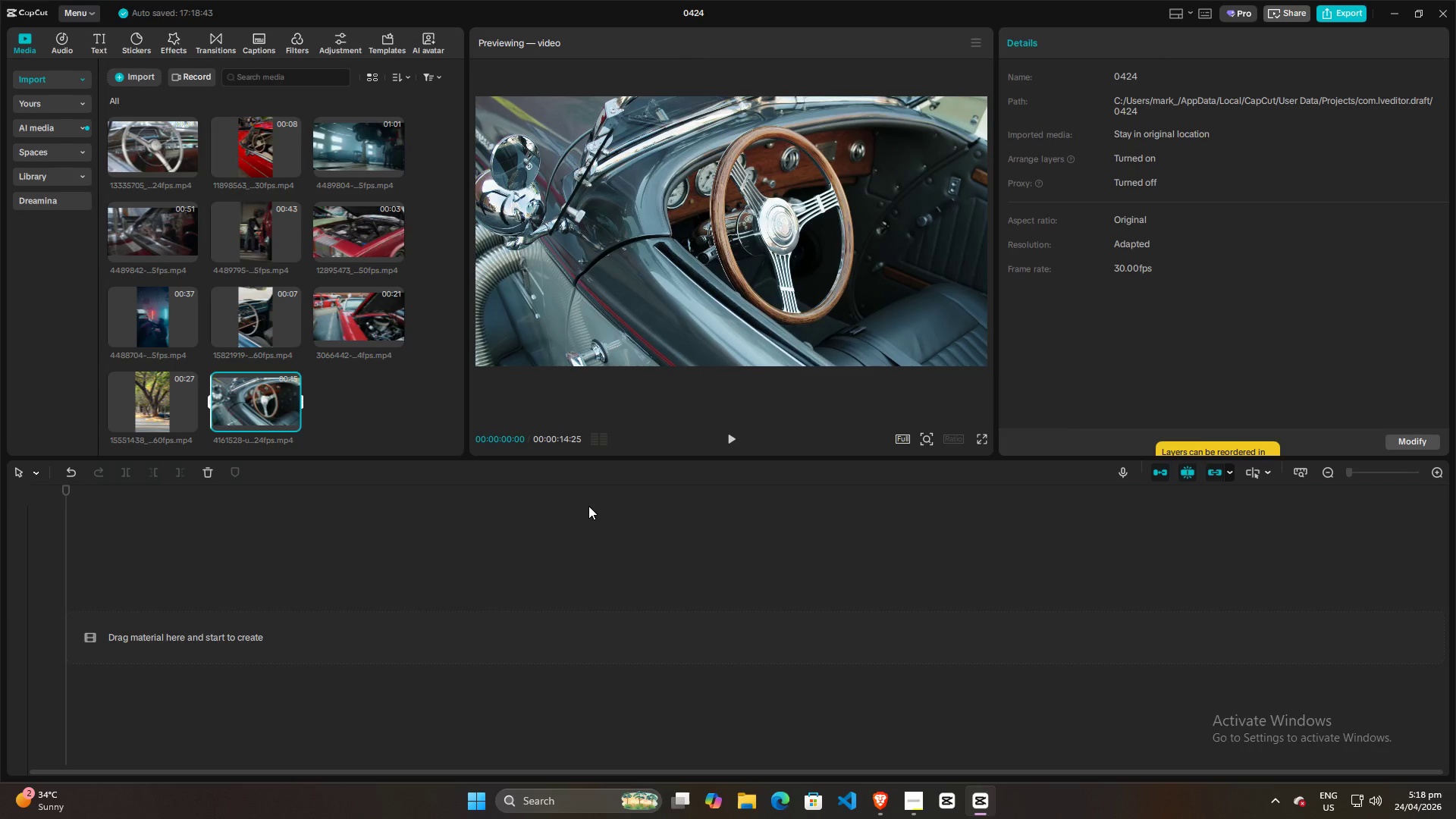 
key(Alt+AltLeft)
 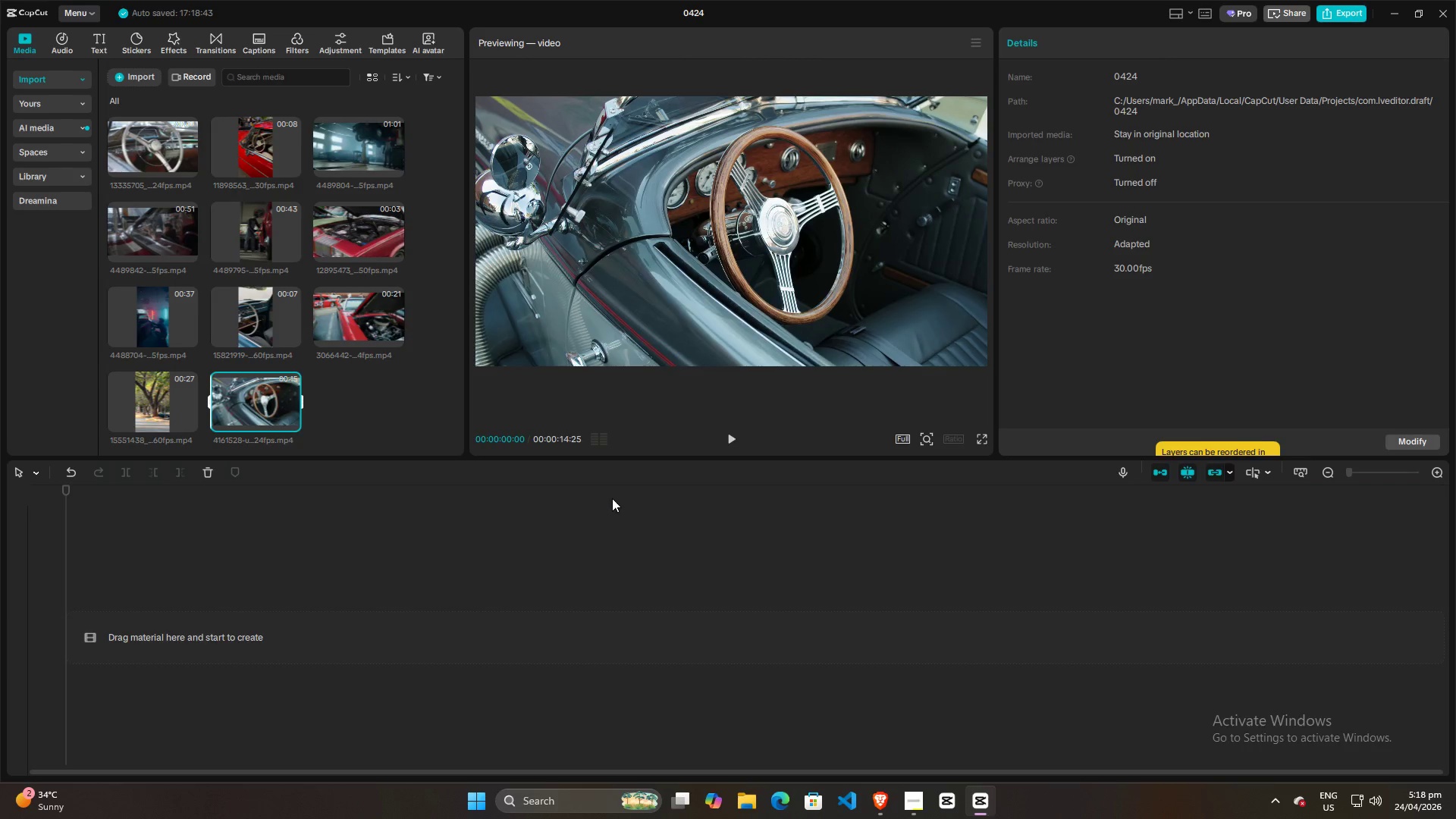 
key(Alt+Tab)
 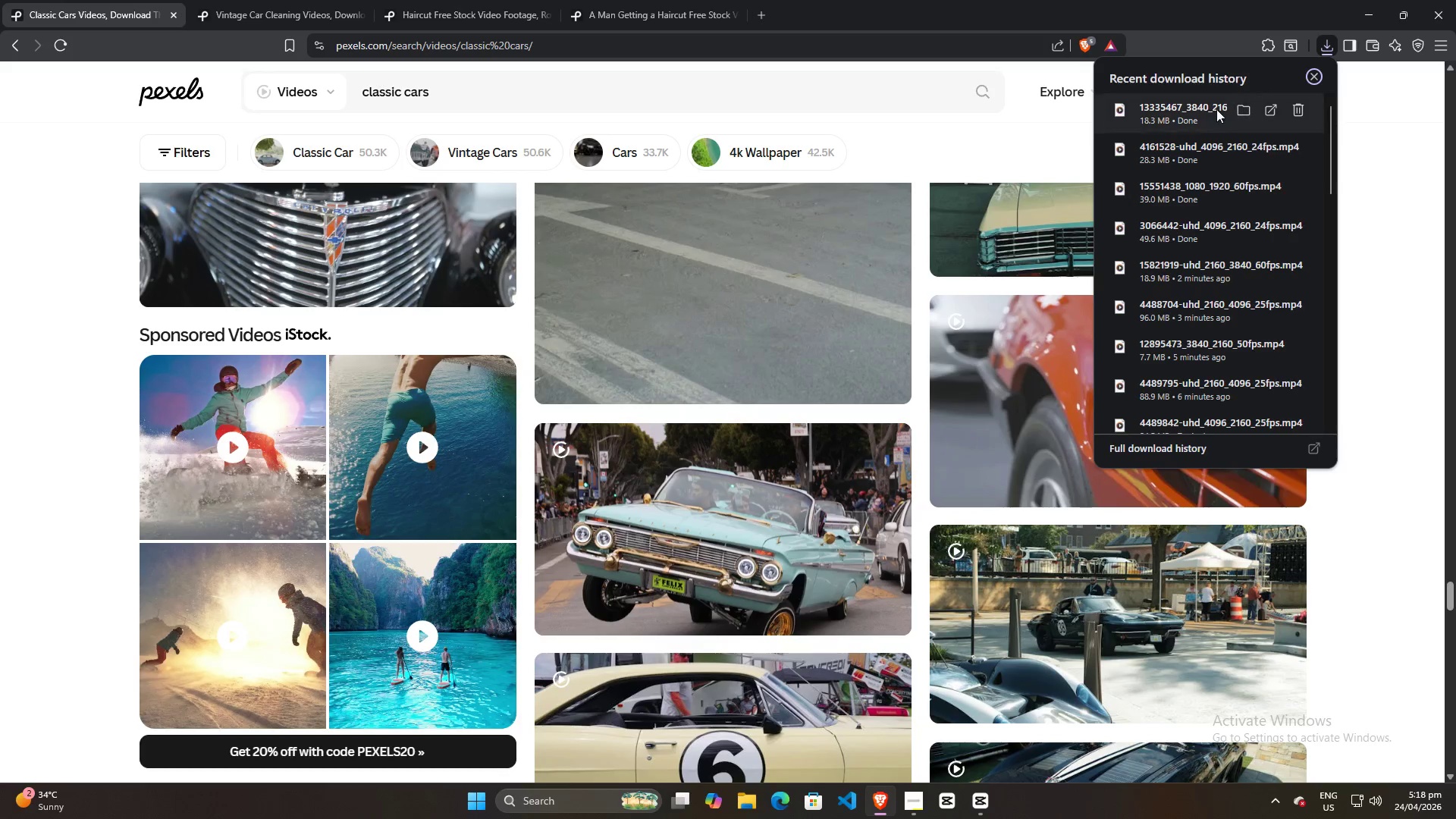 
left_click_drag(start_coordinate=[1197, 109], to_coordinate=[332, 337])
 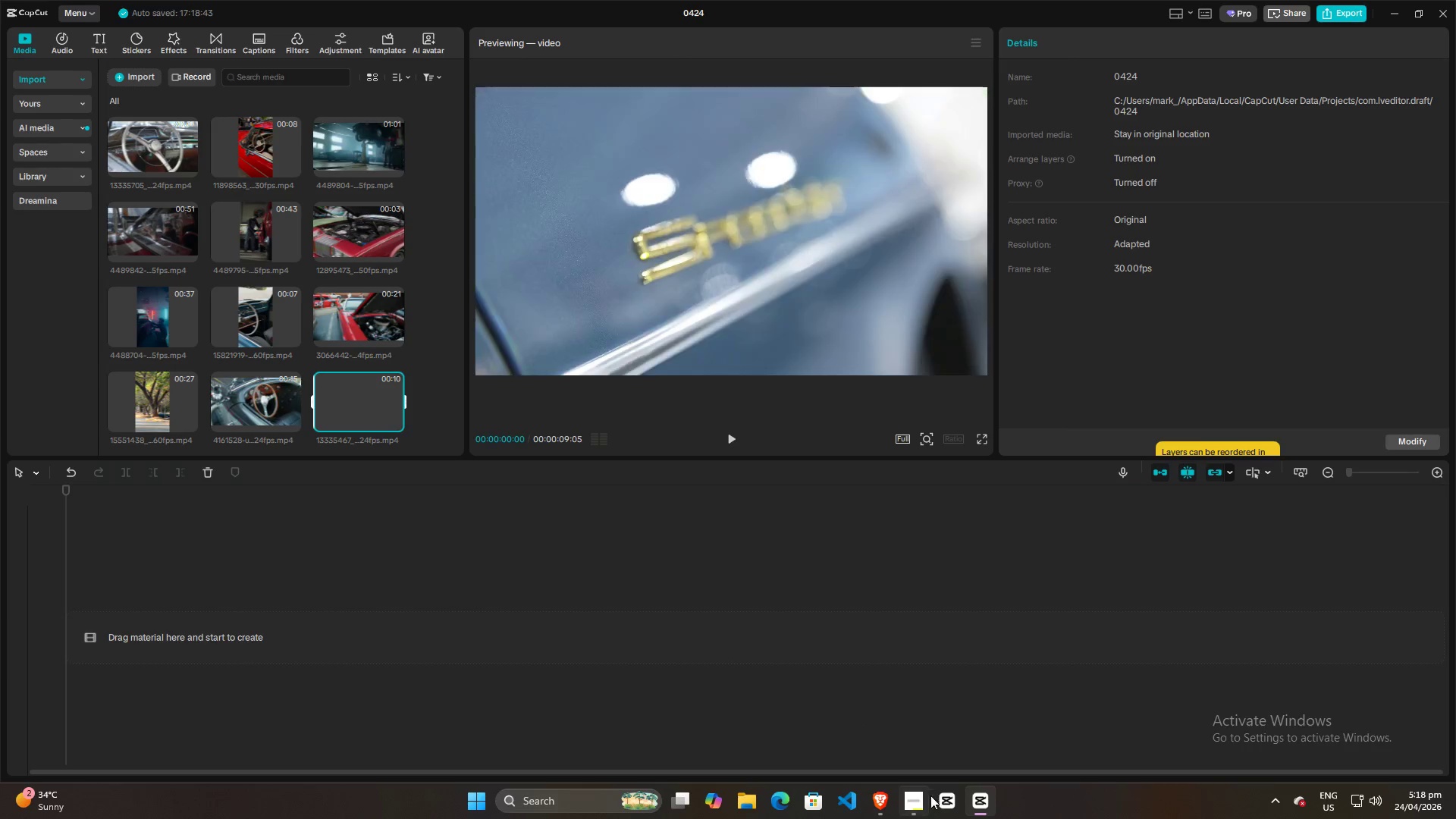 
left_click([907, 802])